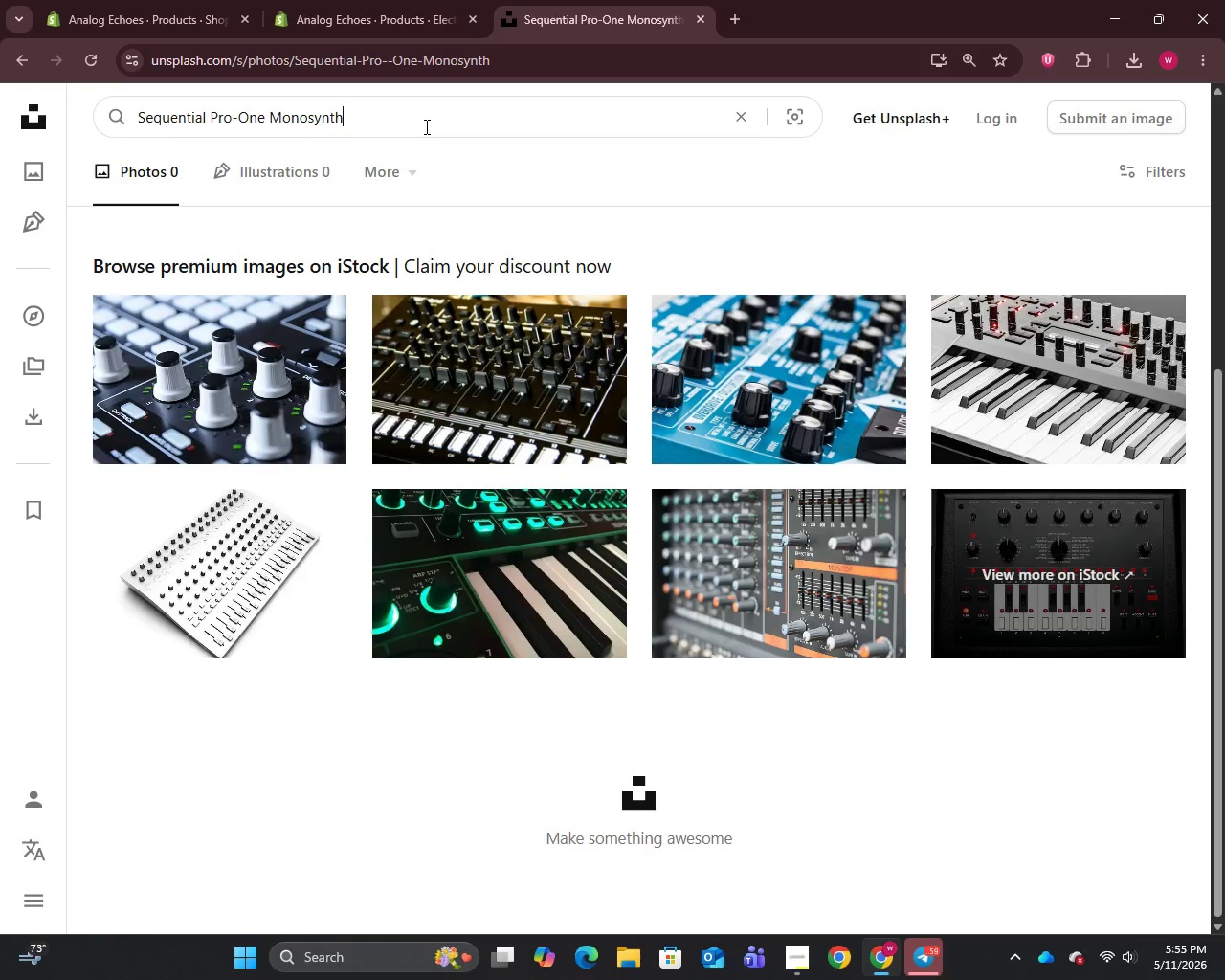 
key(Control+A)
 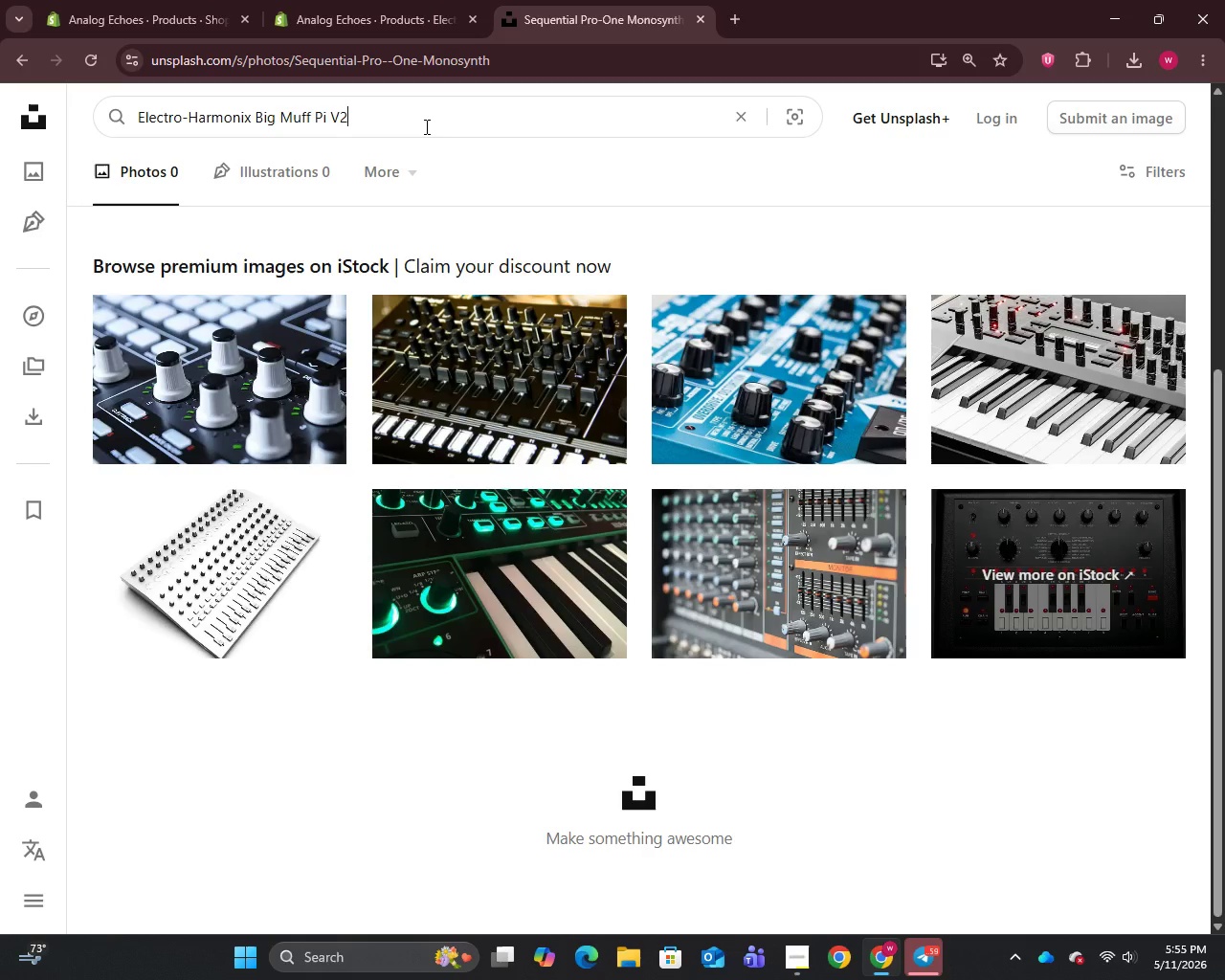 
key(Control+V)
 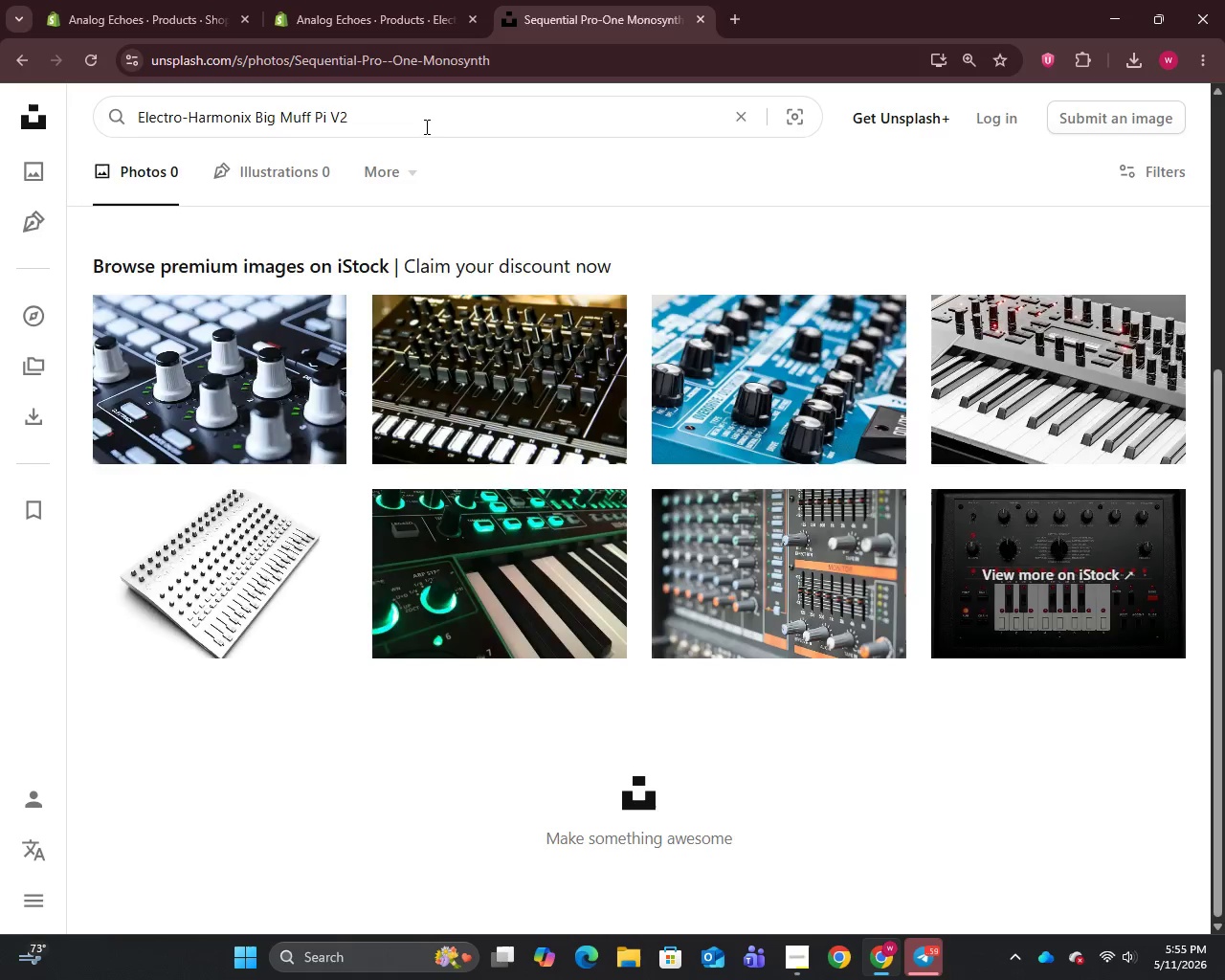 
key(Enter)
 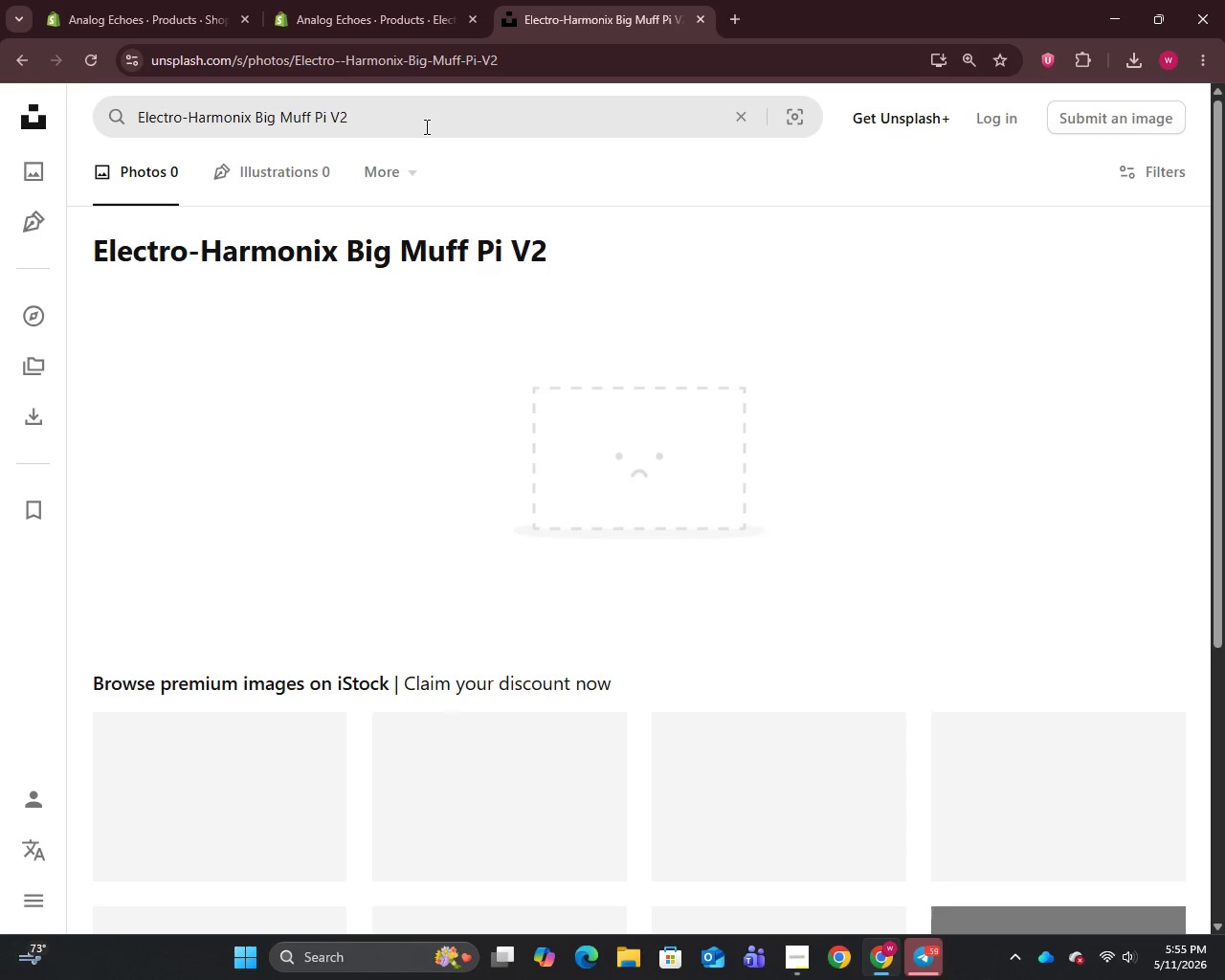 
right_click([739, 501])
 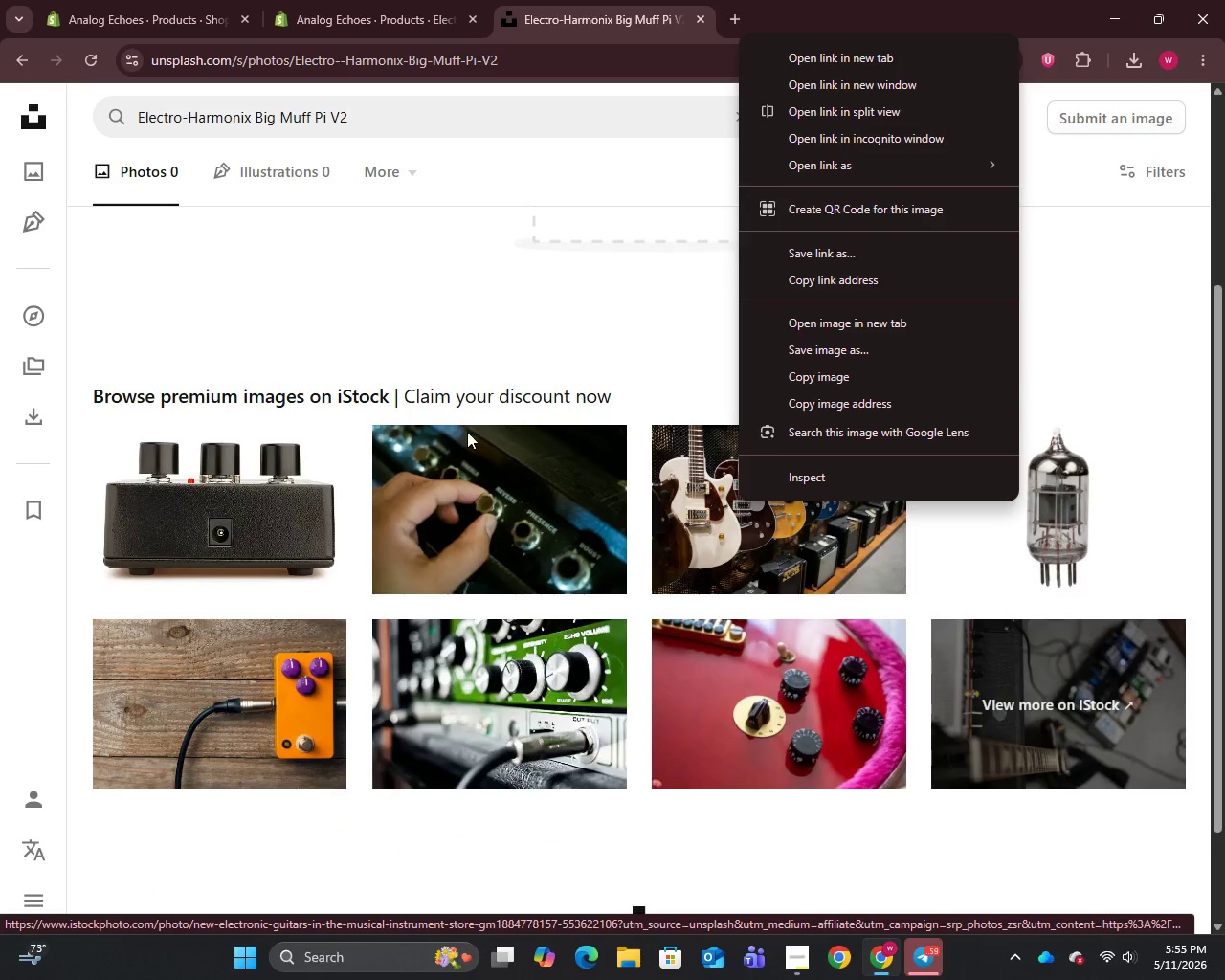 
scroll: coordinate [407, 327], scroll_direction: down, amount: 3.0
 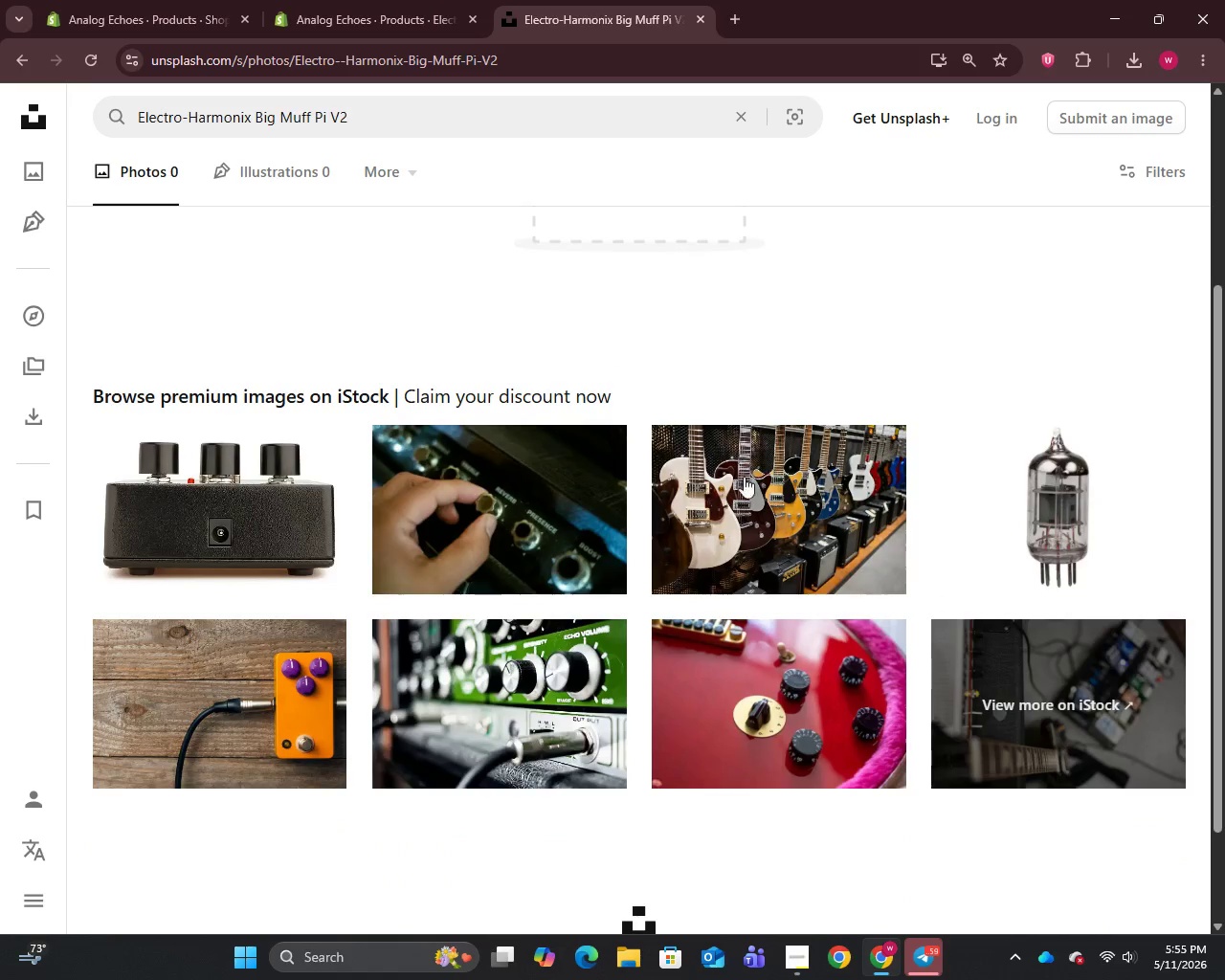 
left_click([467, 308])
 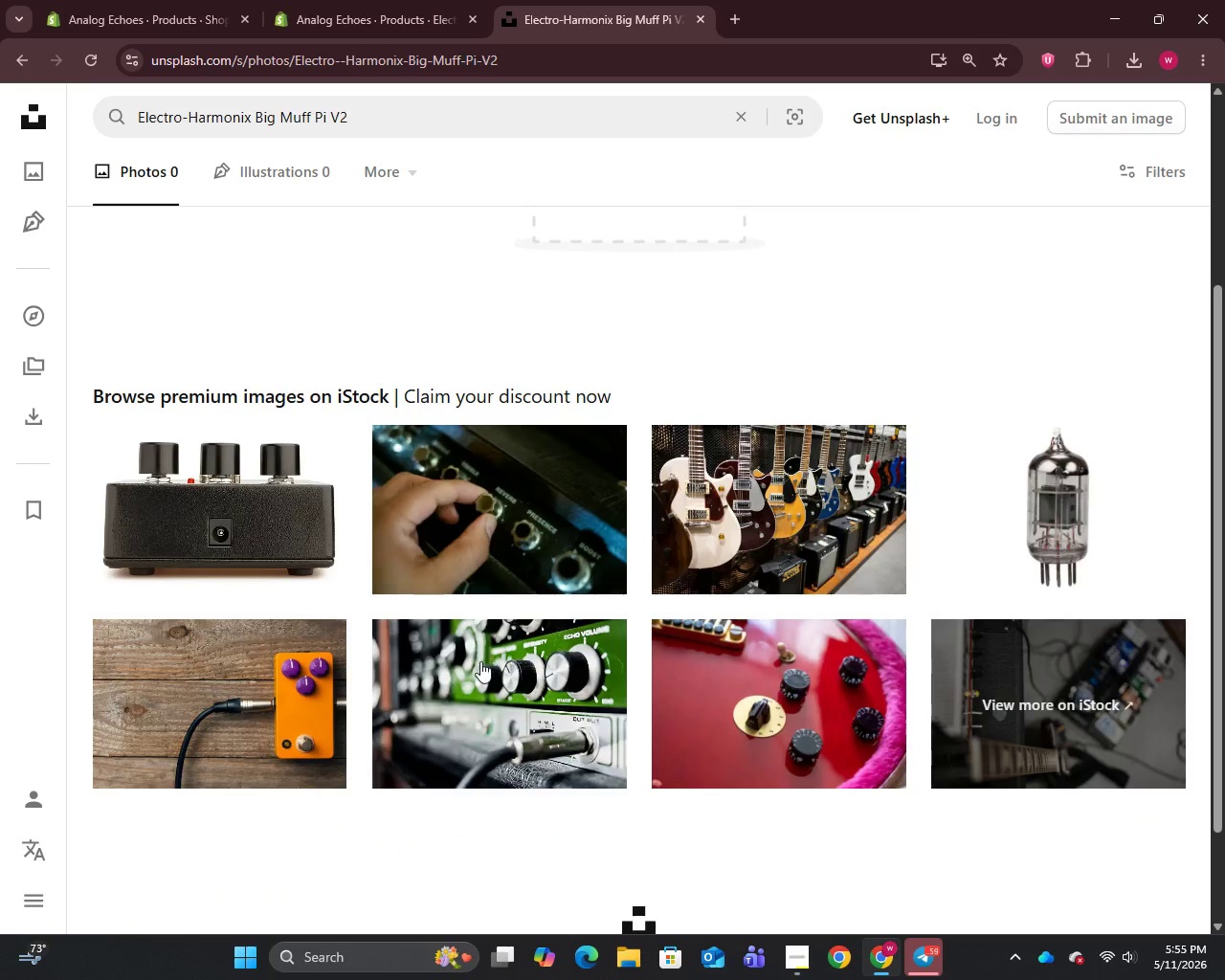 
right_click([467, 638])
 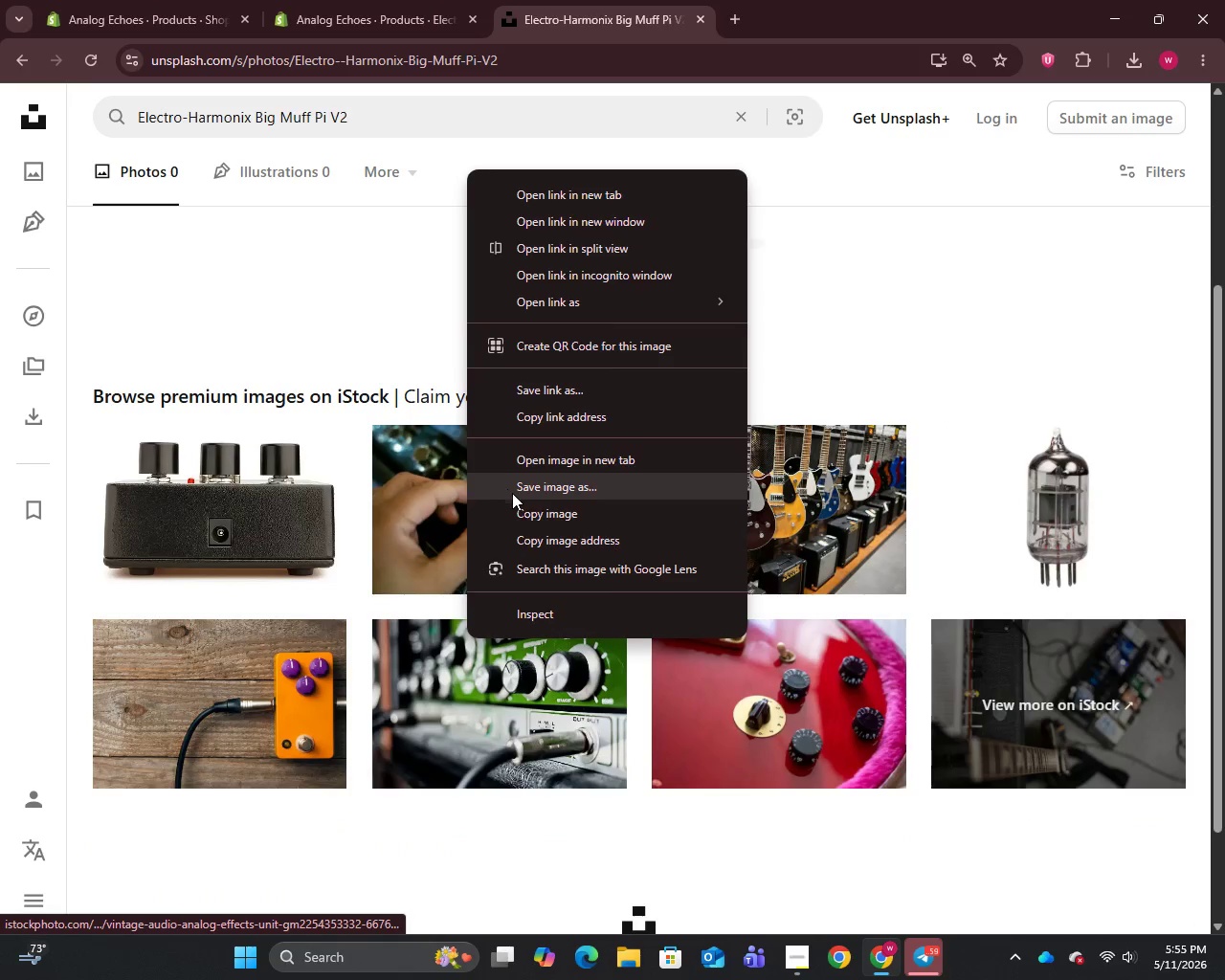 
left_click([518, 490])
 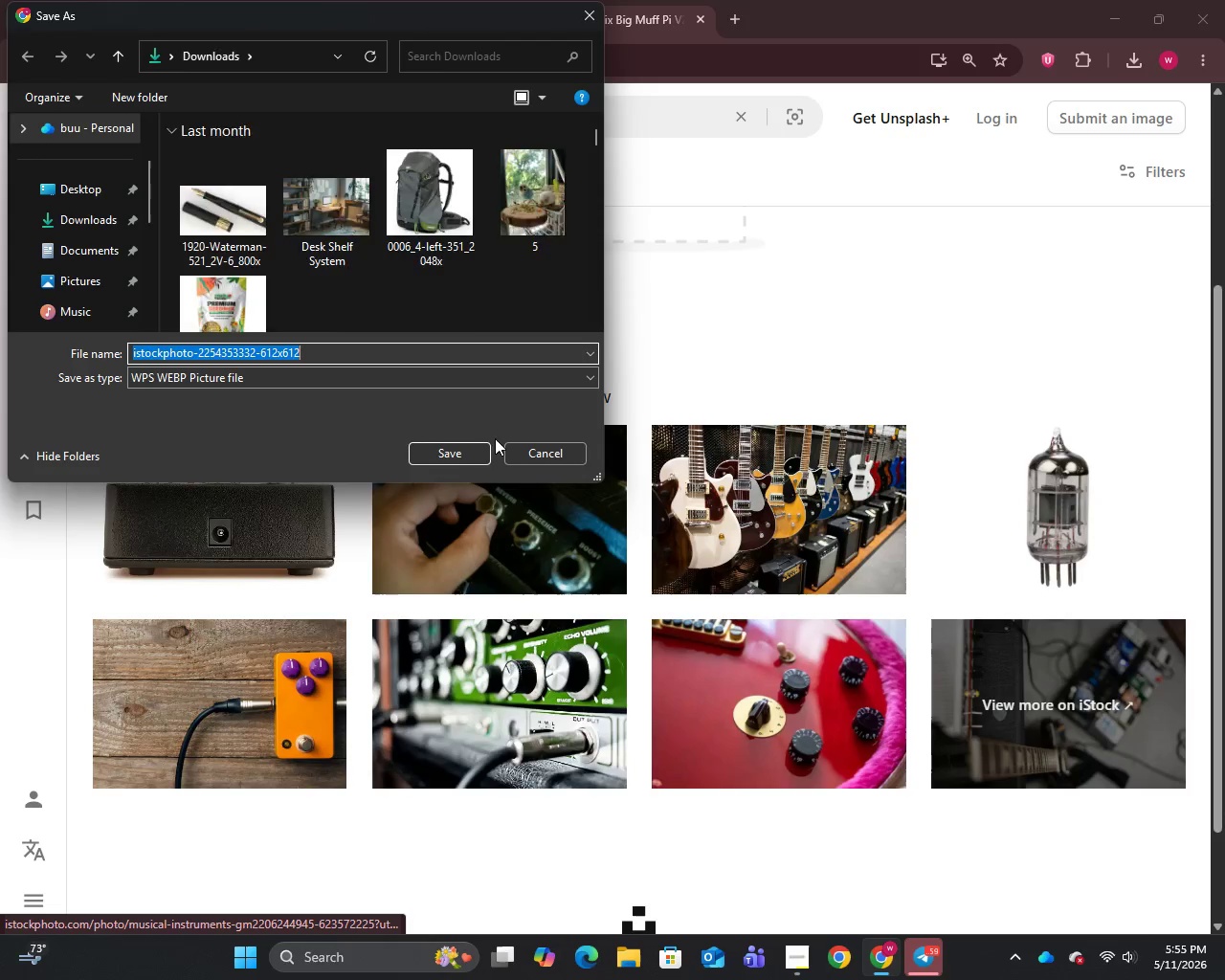 
left_click([454, 456])
 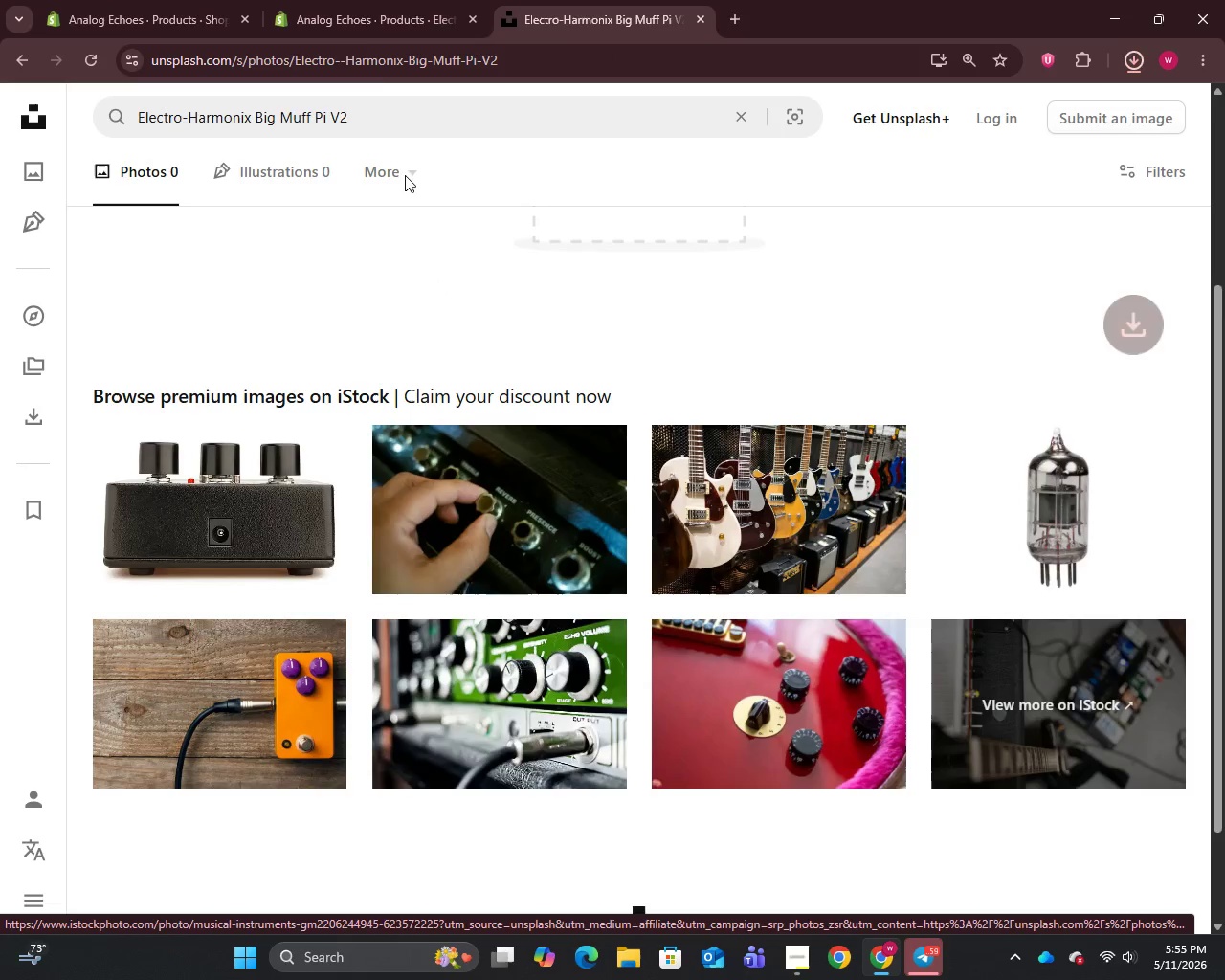 
left_click([363, 0])
 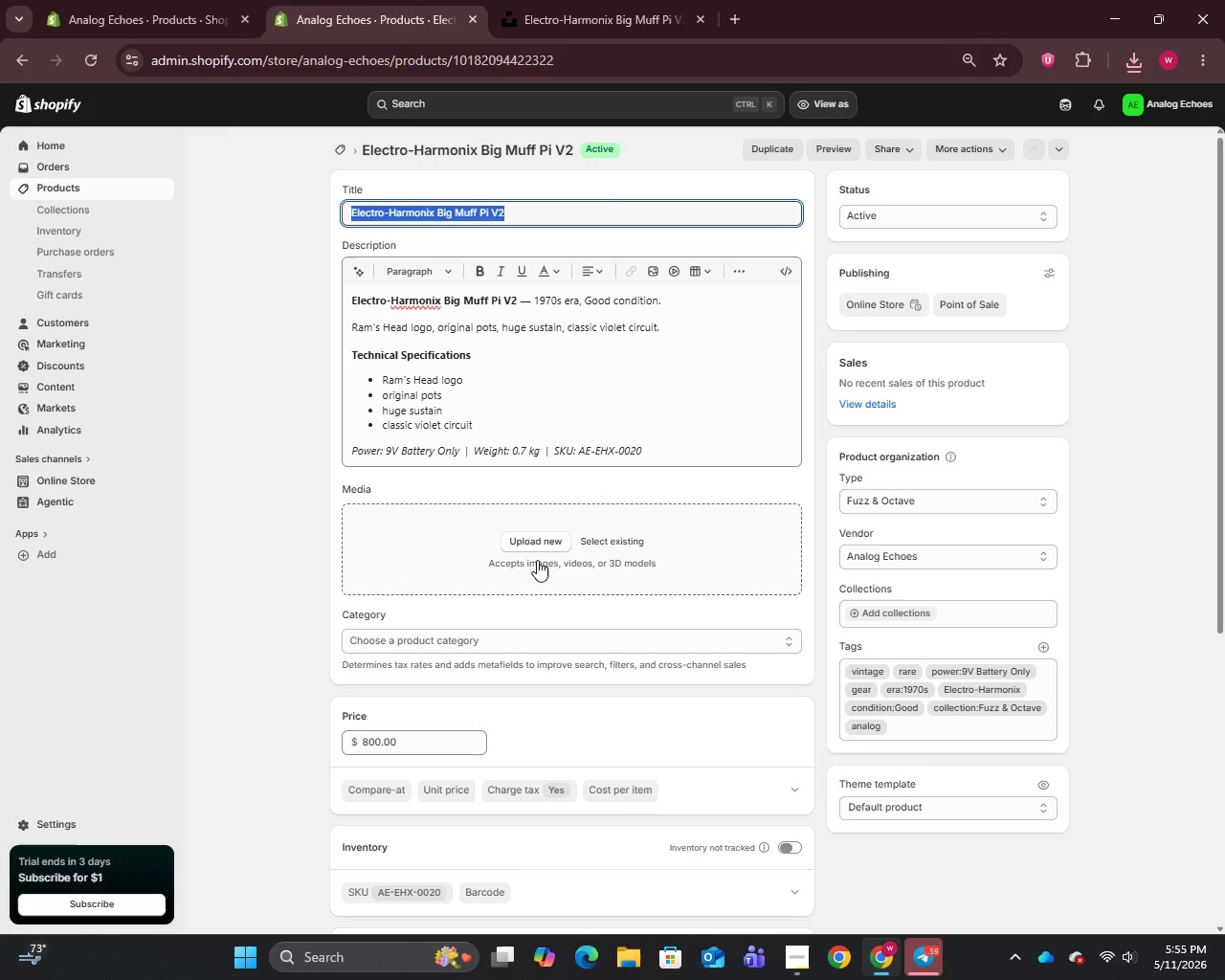 
left_click([537, 546])
 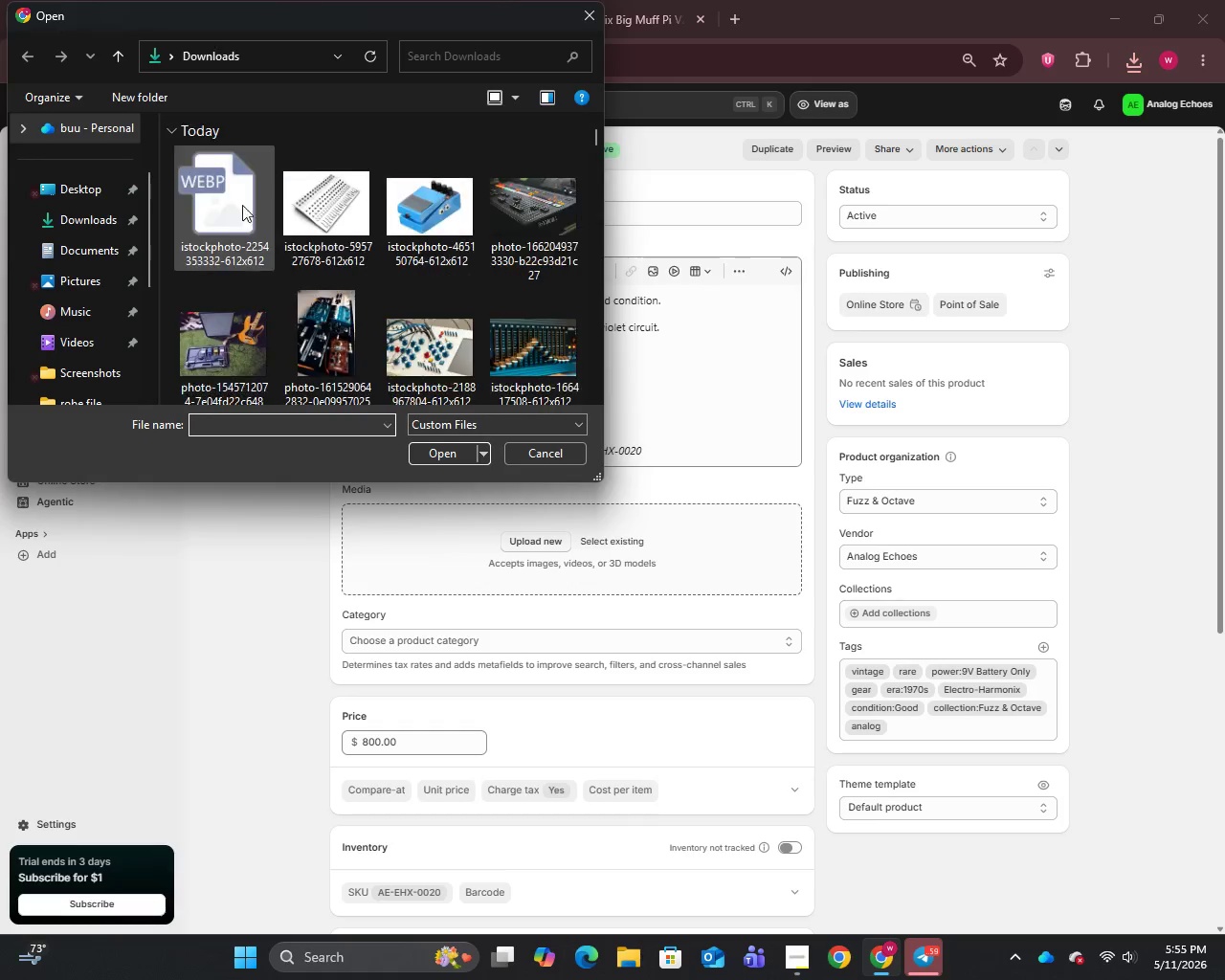 
left_click([219, 206])
 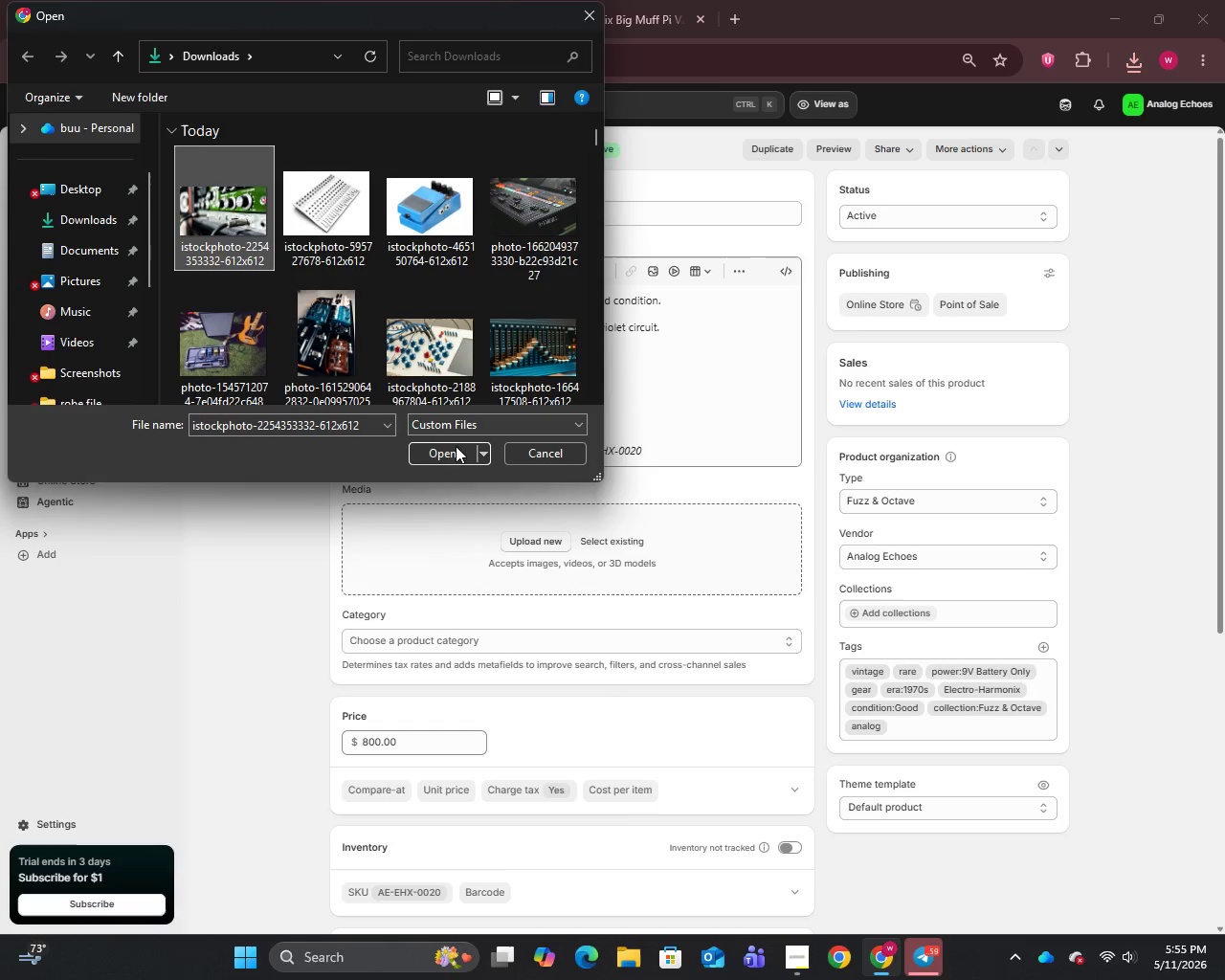 
left_click([455, 450])
 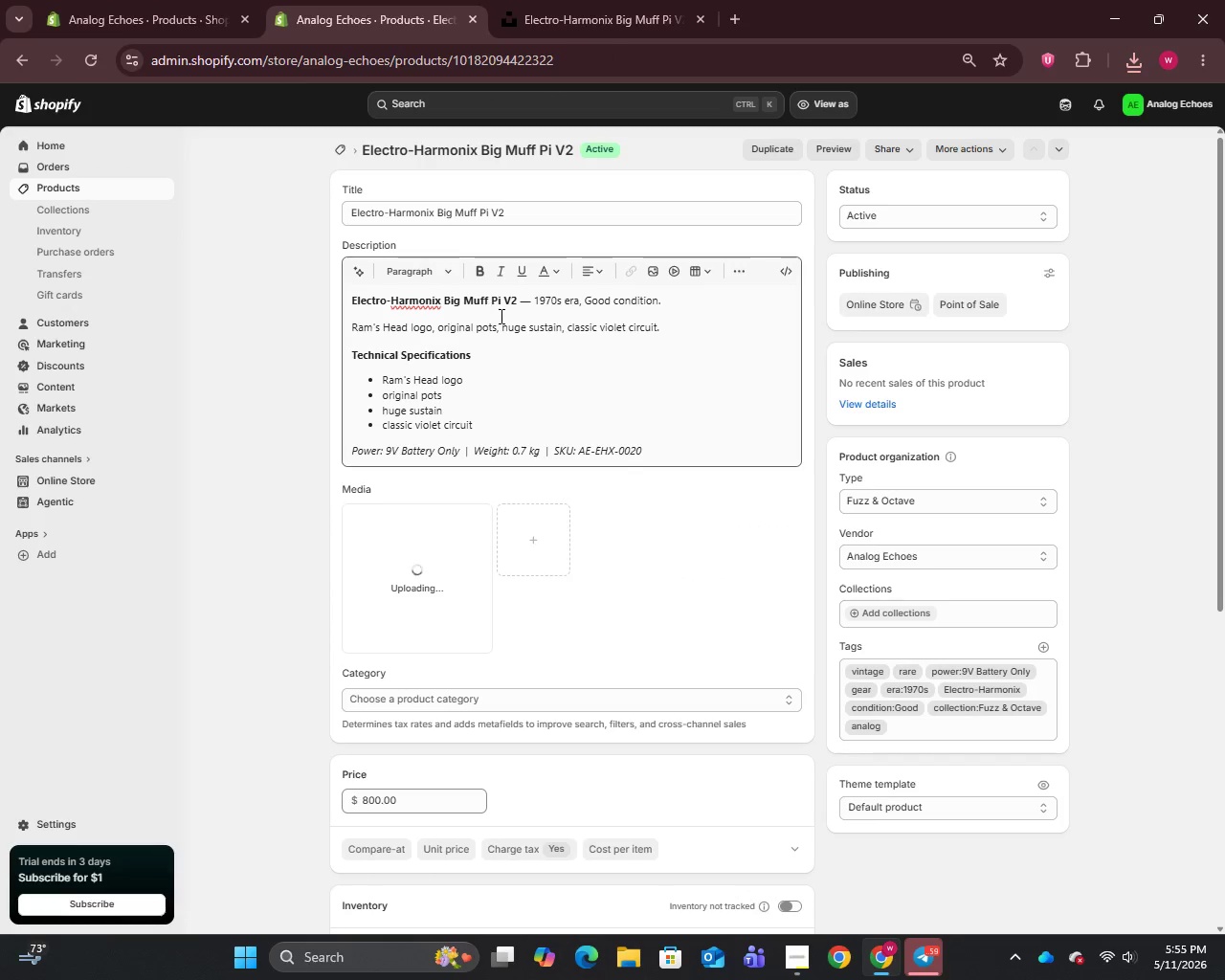 
left_click([530, 299])
 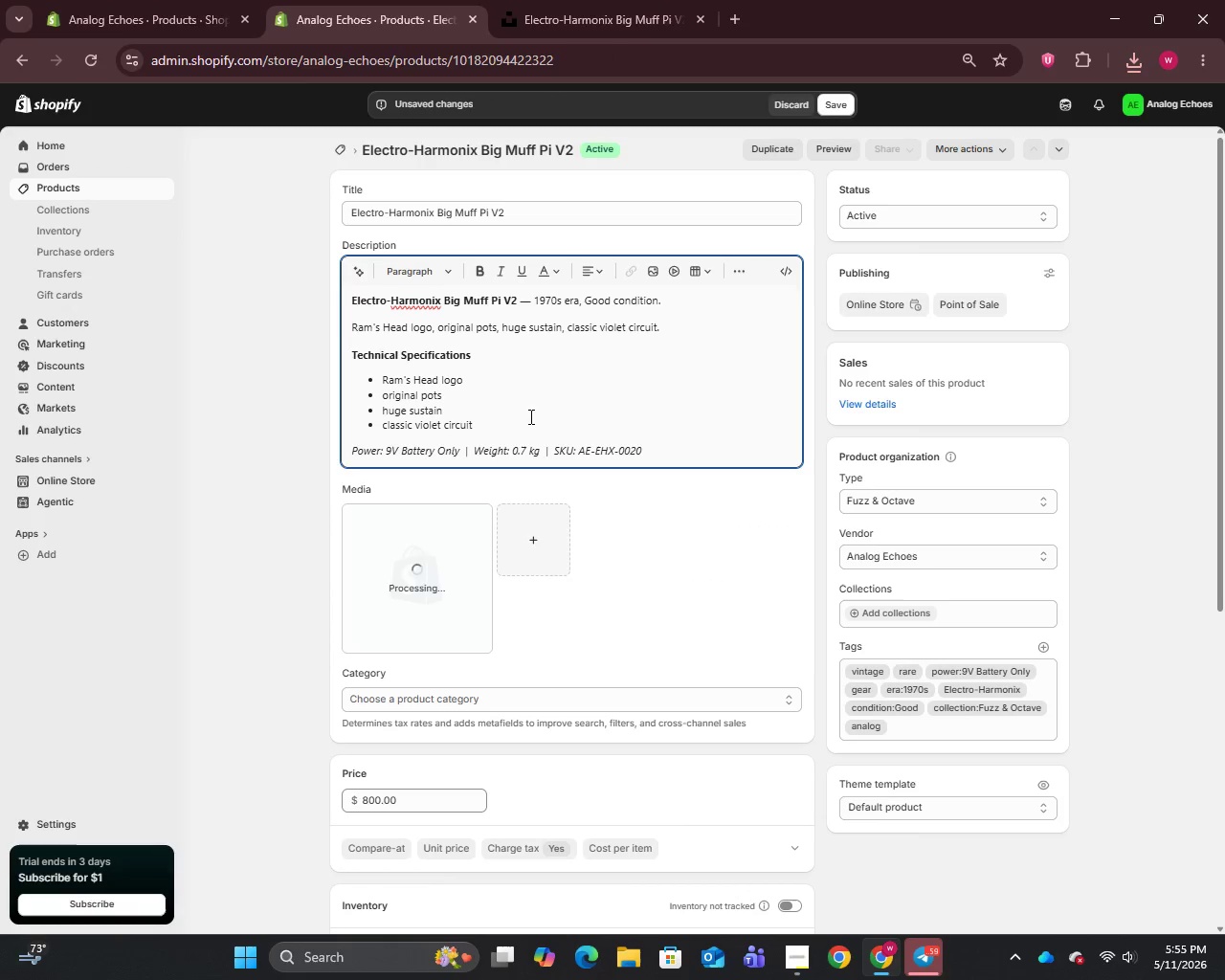 
key(Backspace)
 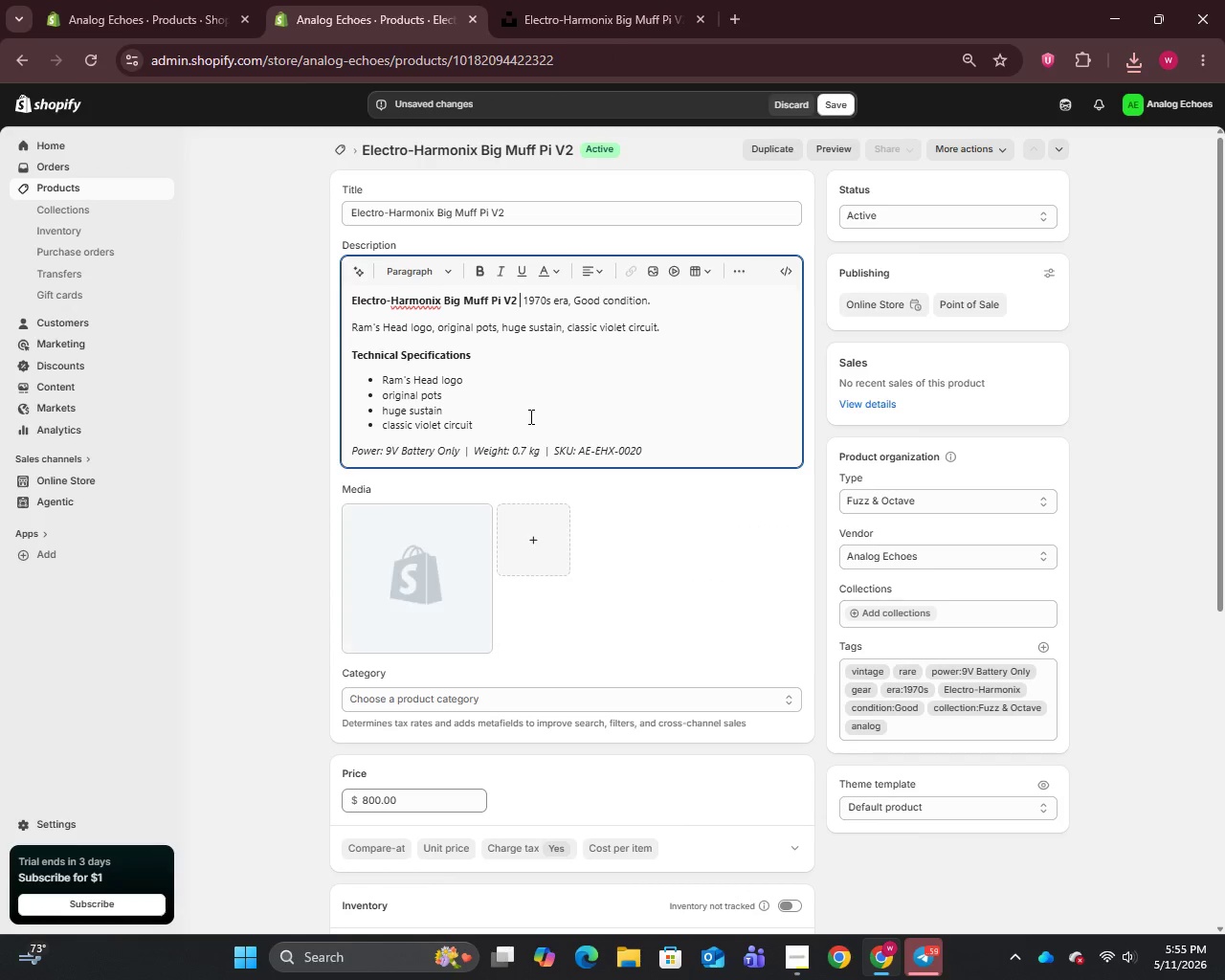 
key(Minus)
 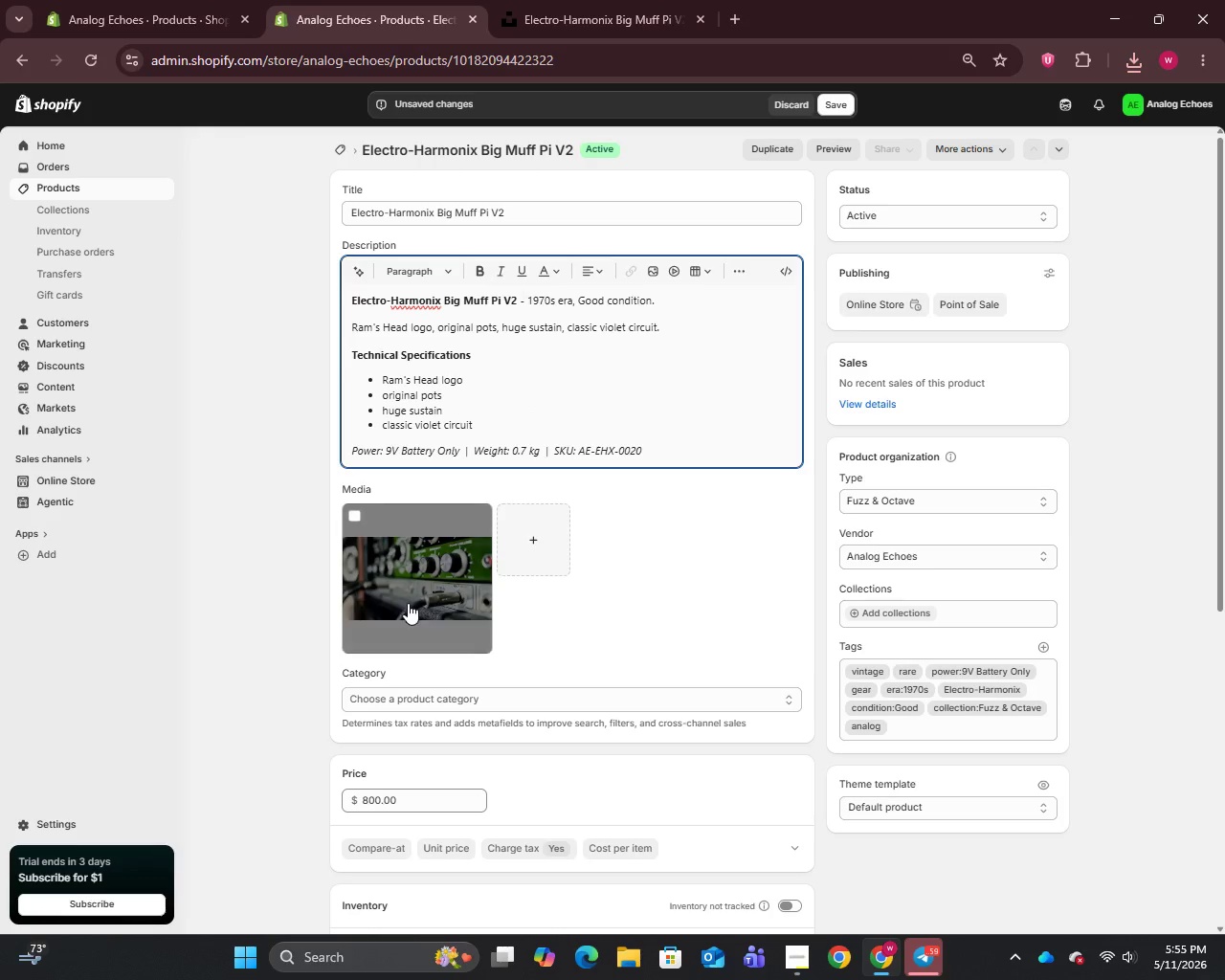 
left_click([408, 599])
 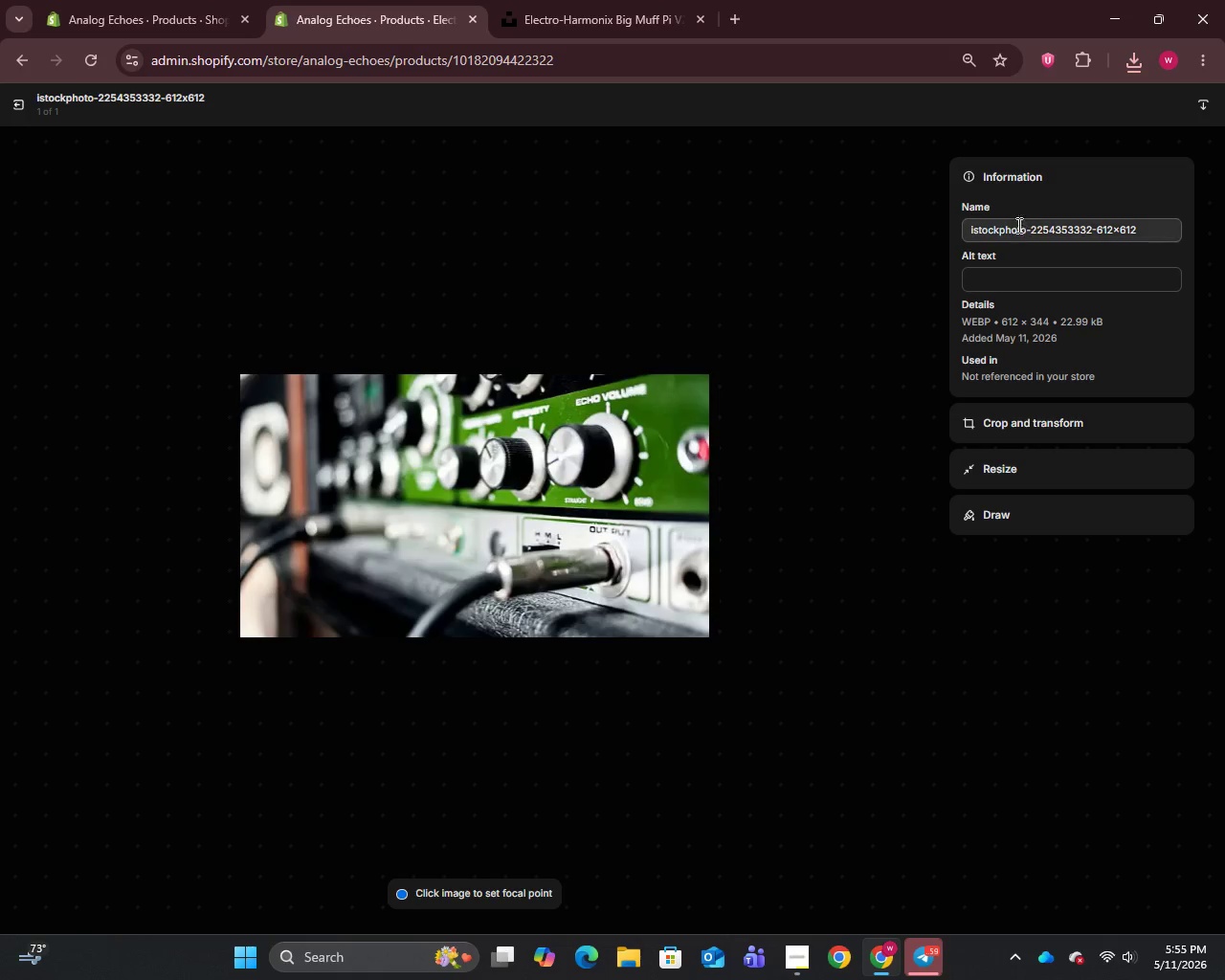 
key(Control+A)
 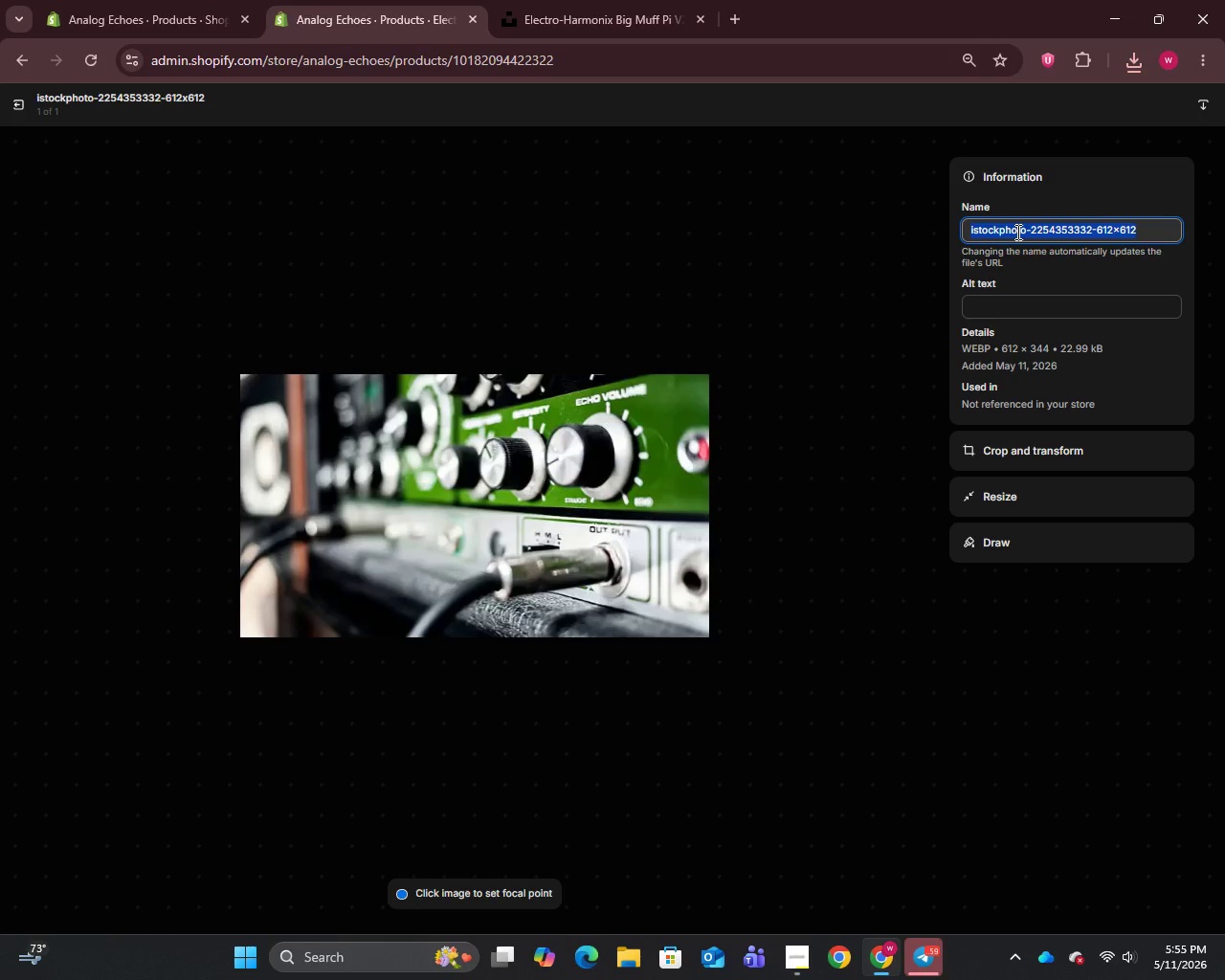 
key(Control+V)
 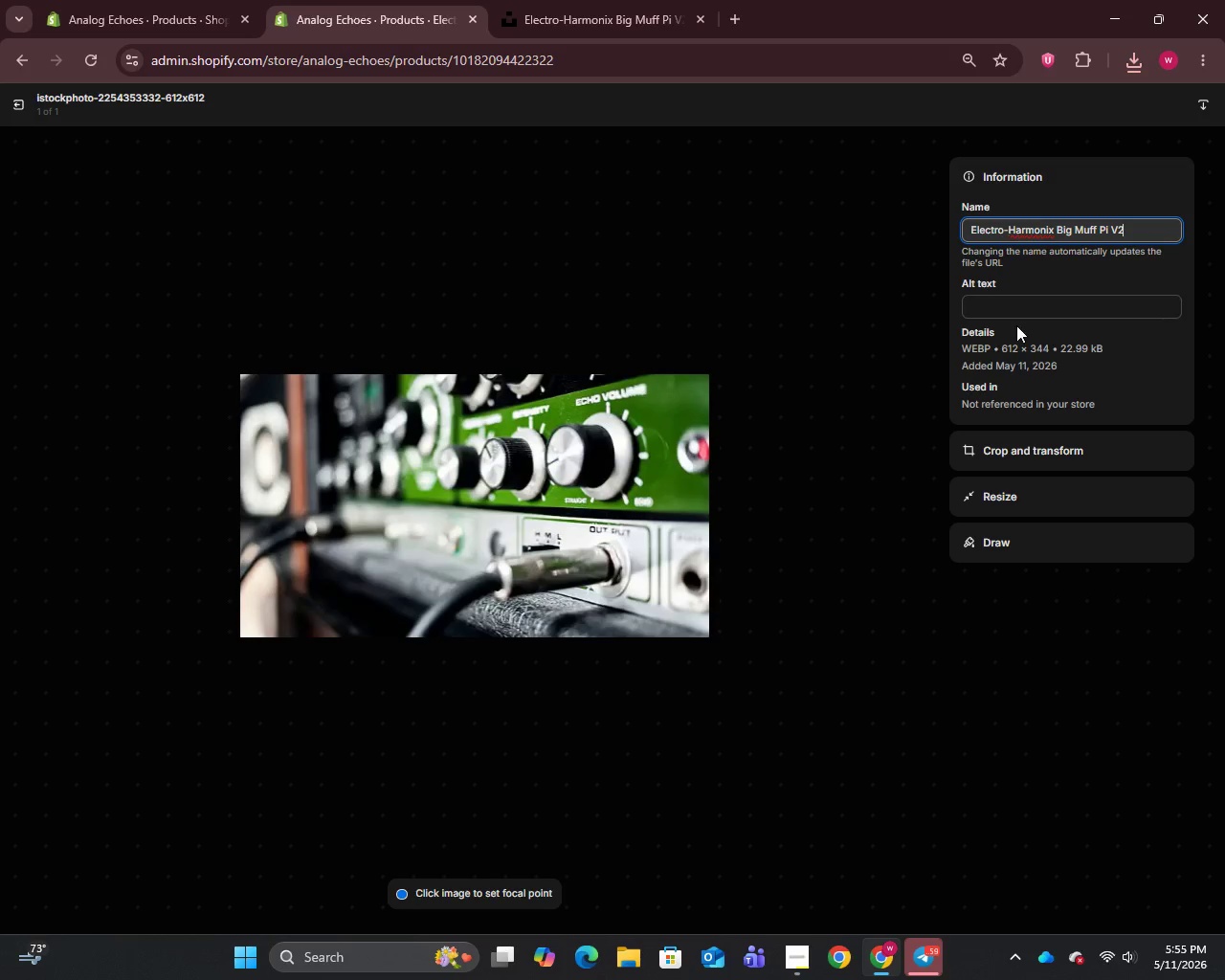 
left_click([1016, 325])
 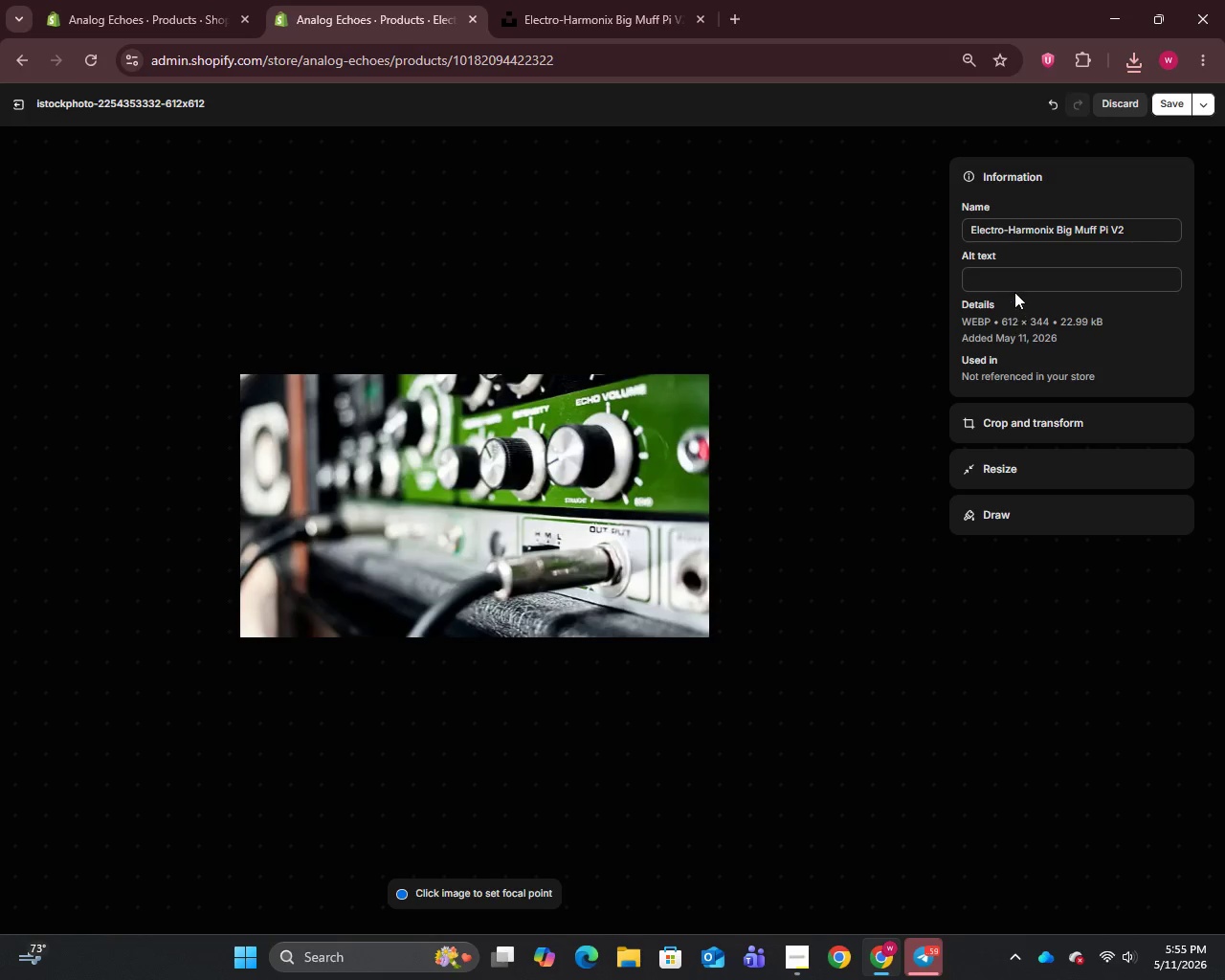 
left_click([1013, 287])
 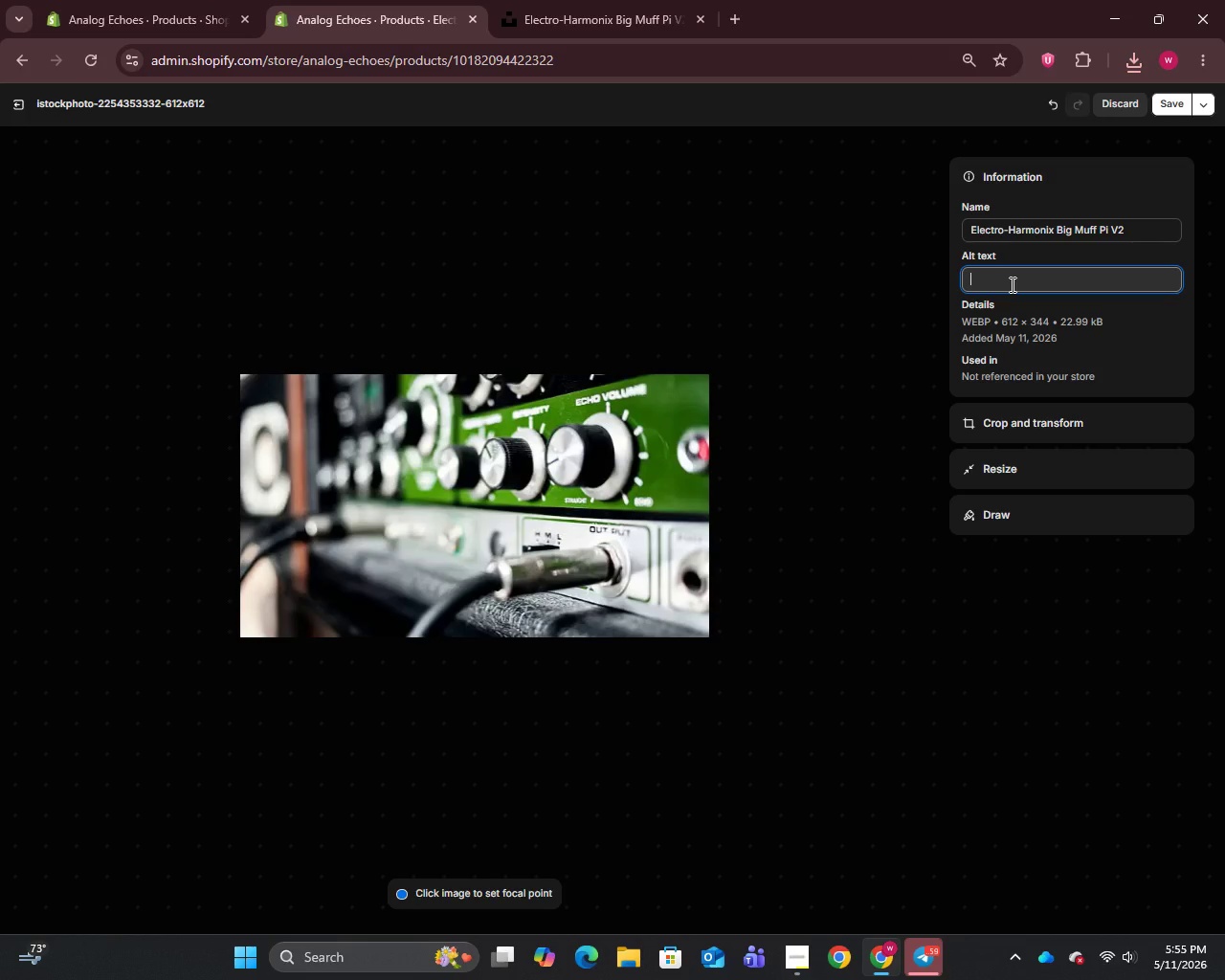 
type(Electro )
key(Backspace)
type(-Harmonix Big Muff Pi V2 Ram's Head in violet circuit version with original pots - Good condition)
 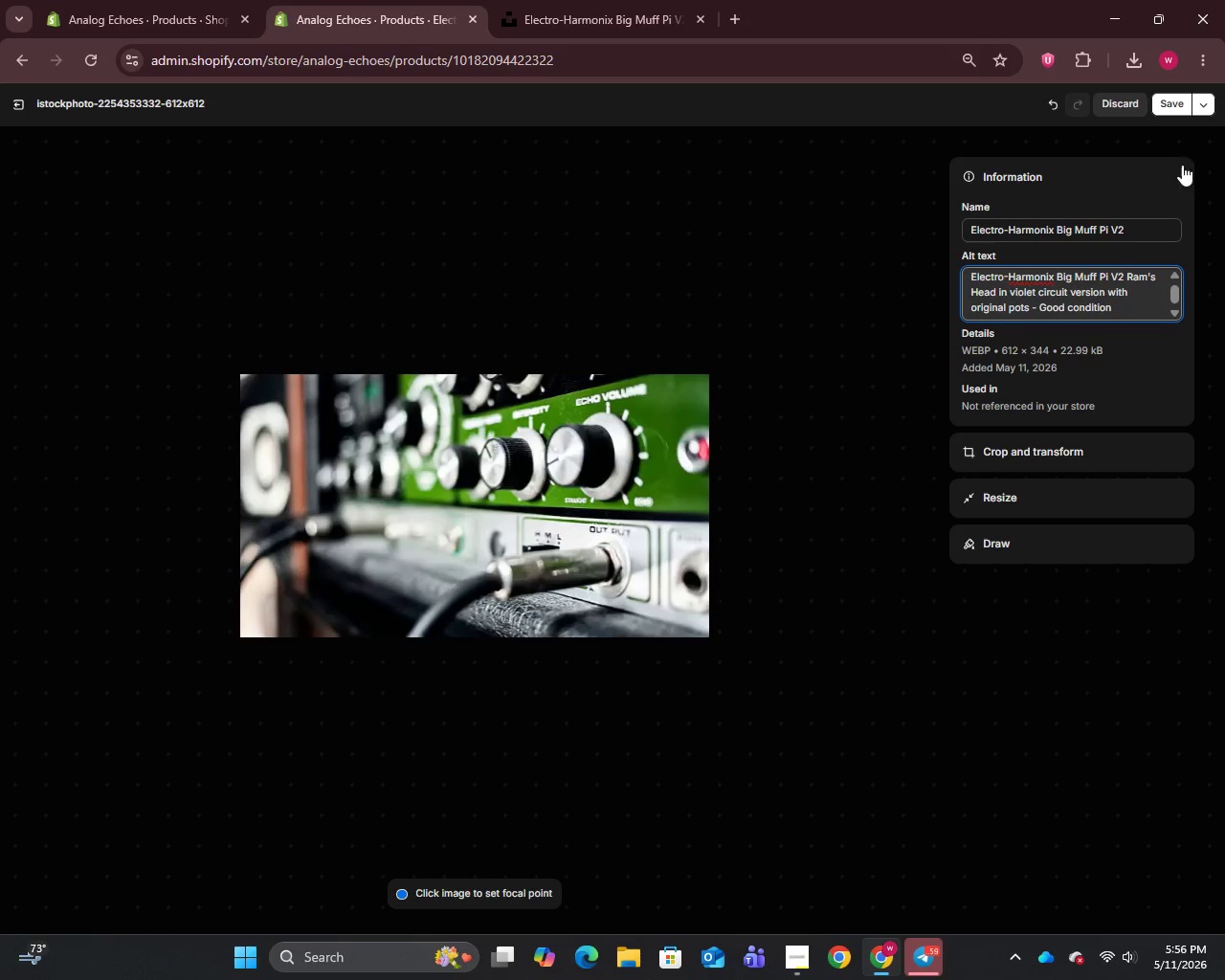 
left_click([1172, 97])
 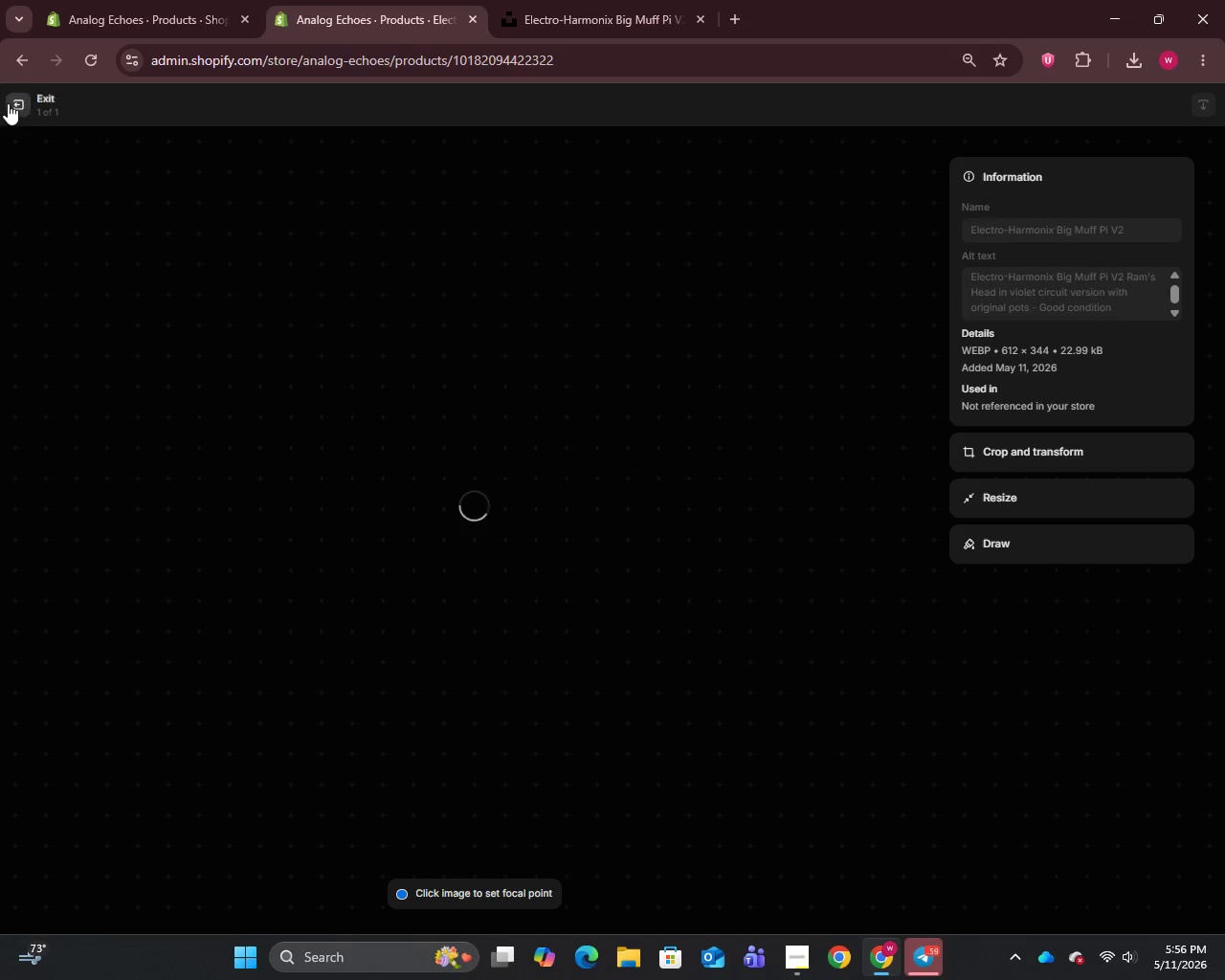 
left_click([8, 103])
 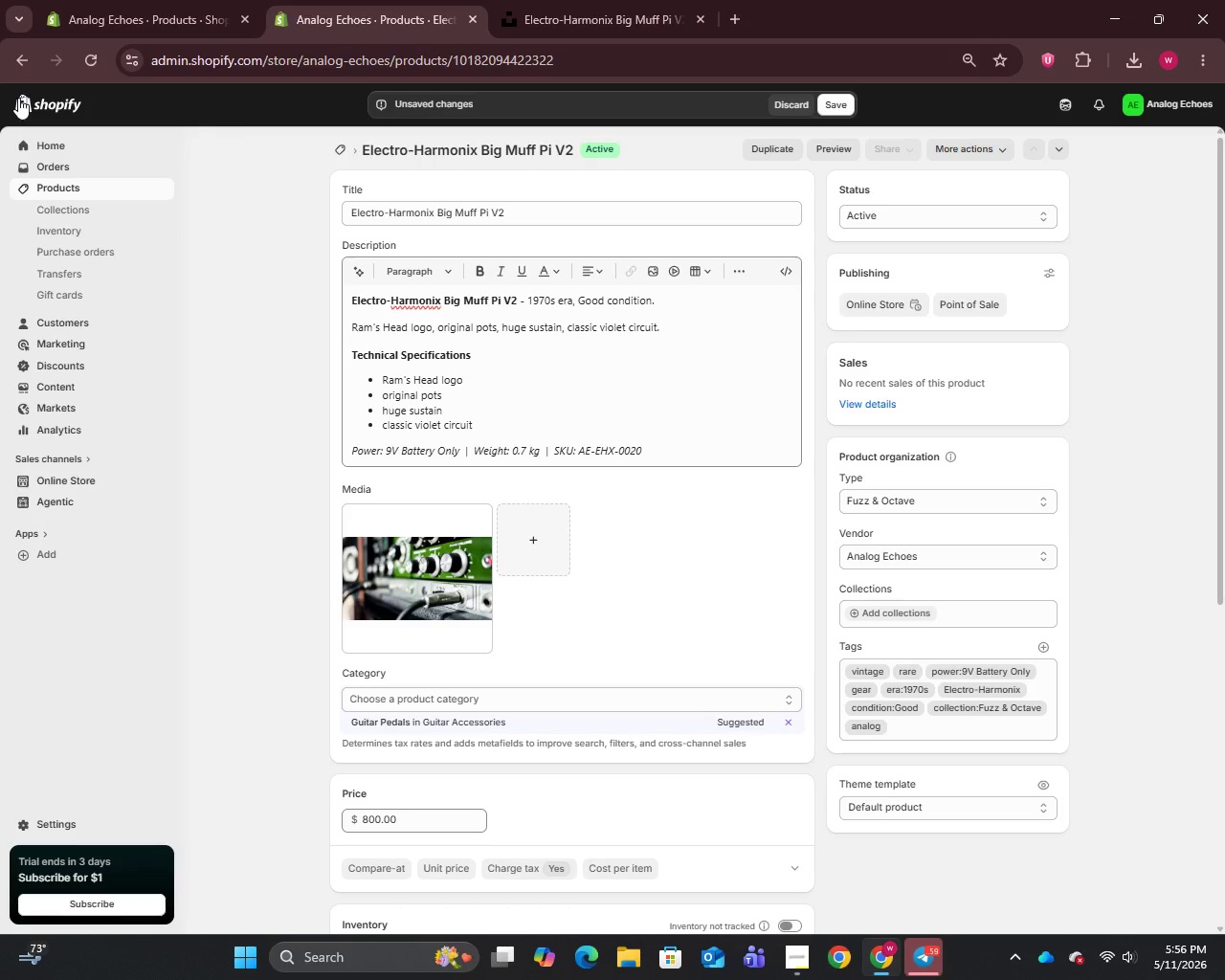 
wait(14.78)
 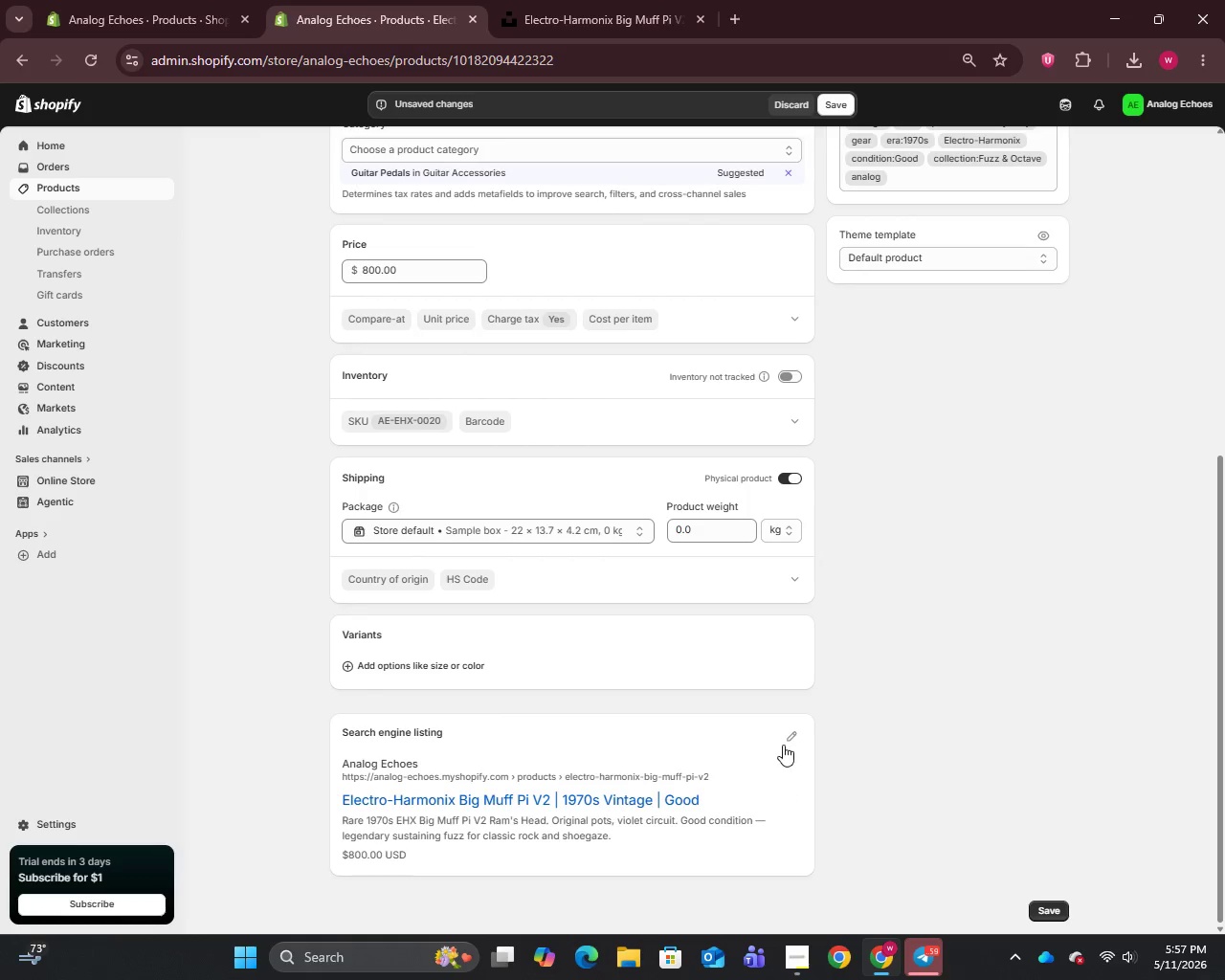 
left_click([783, 745])
 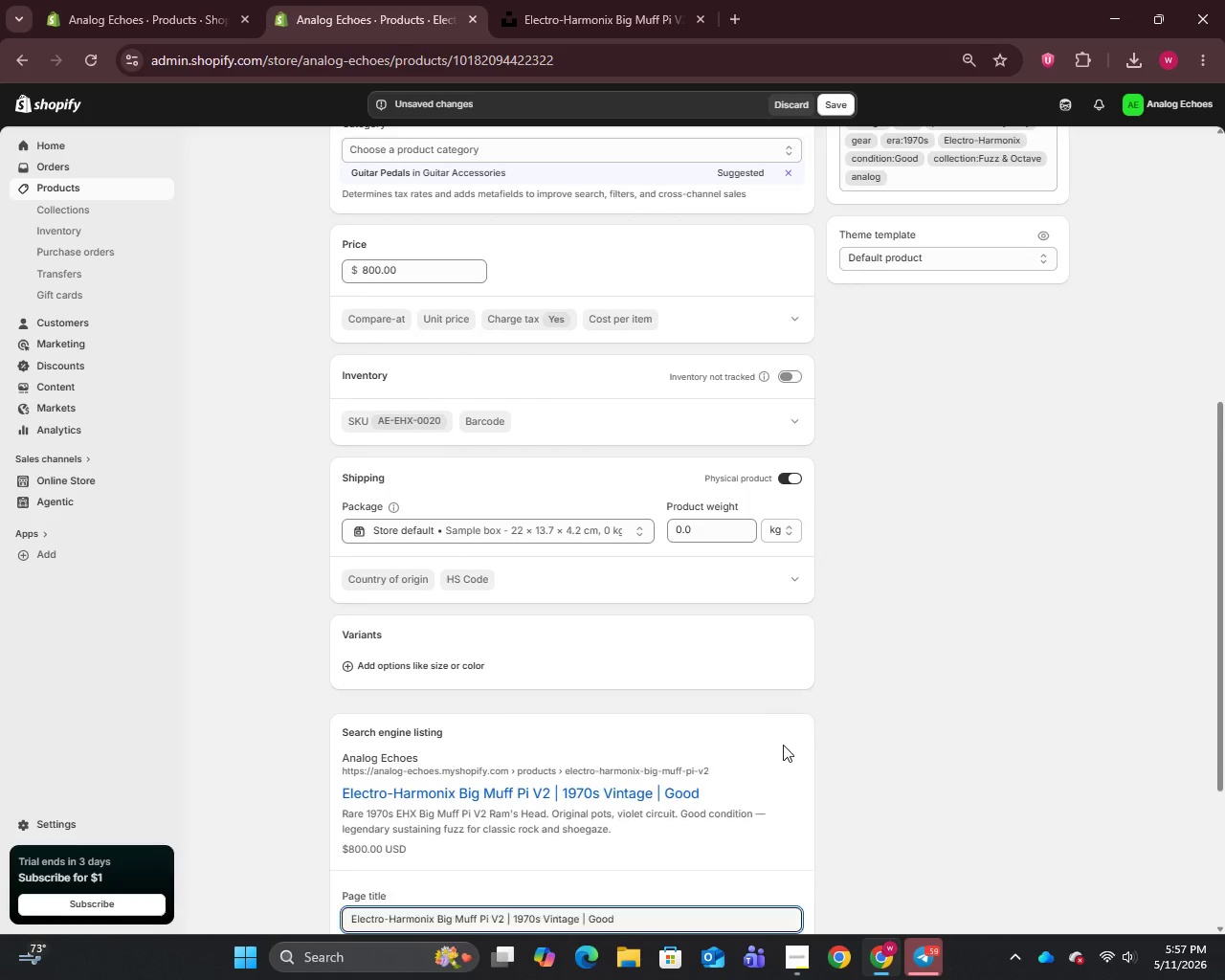 
scroll: coordinate [783, 745], scroll_direction: down, amount: 22.0
 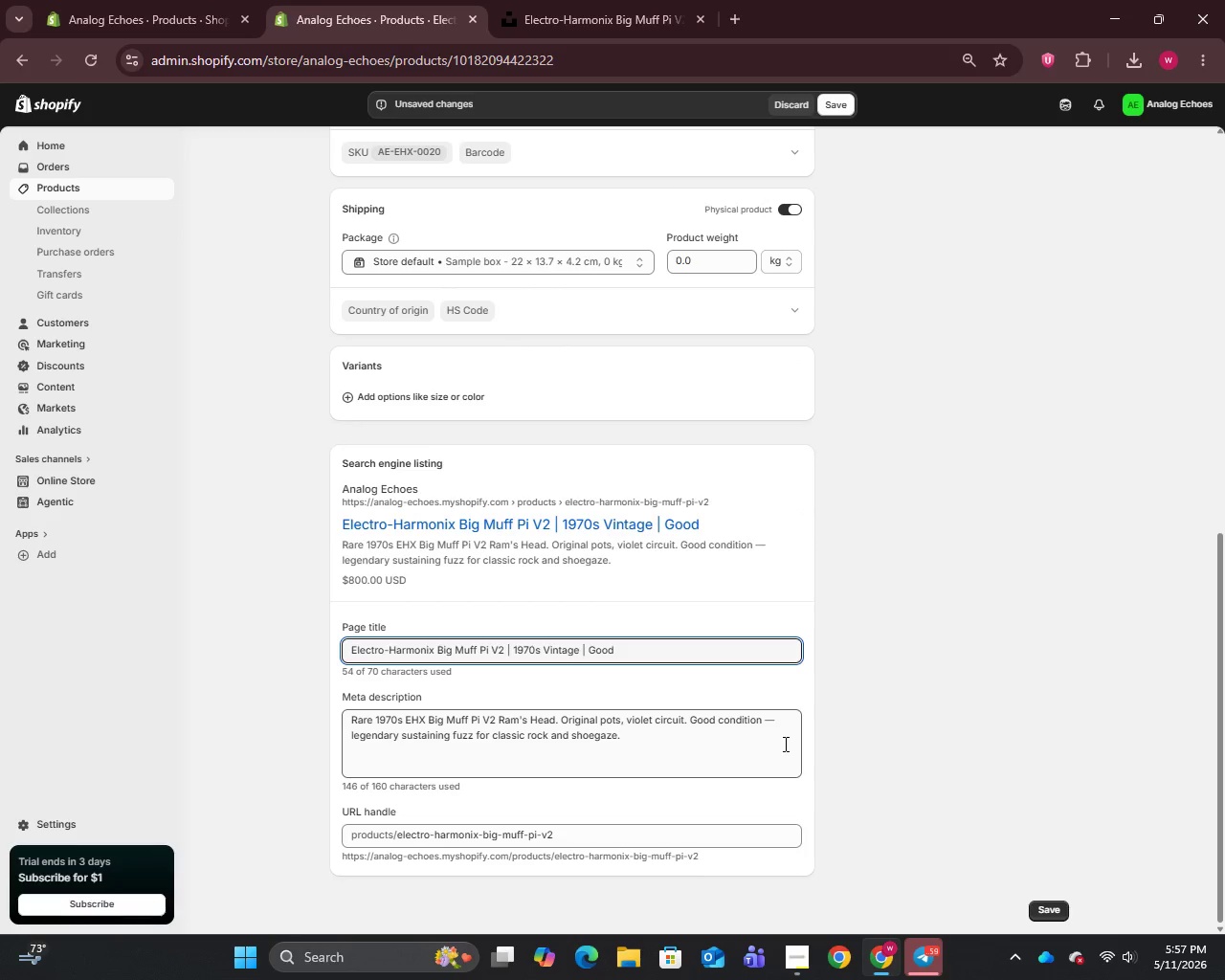 
left_click([774, 720])
 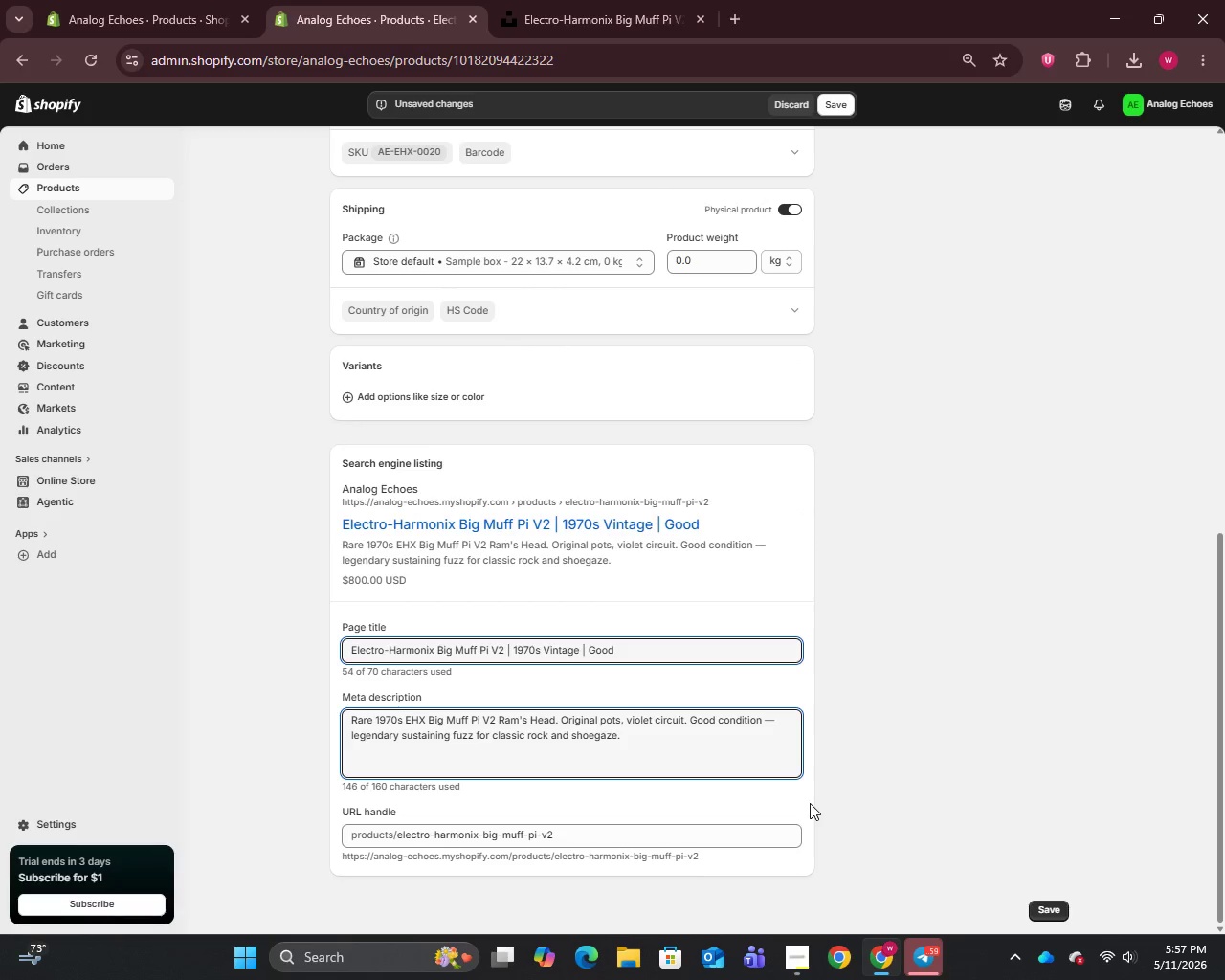 
key(Backspace)
 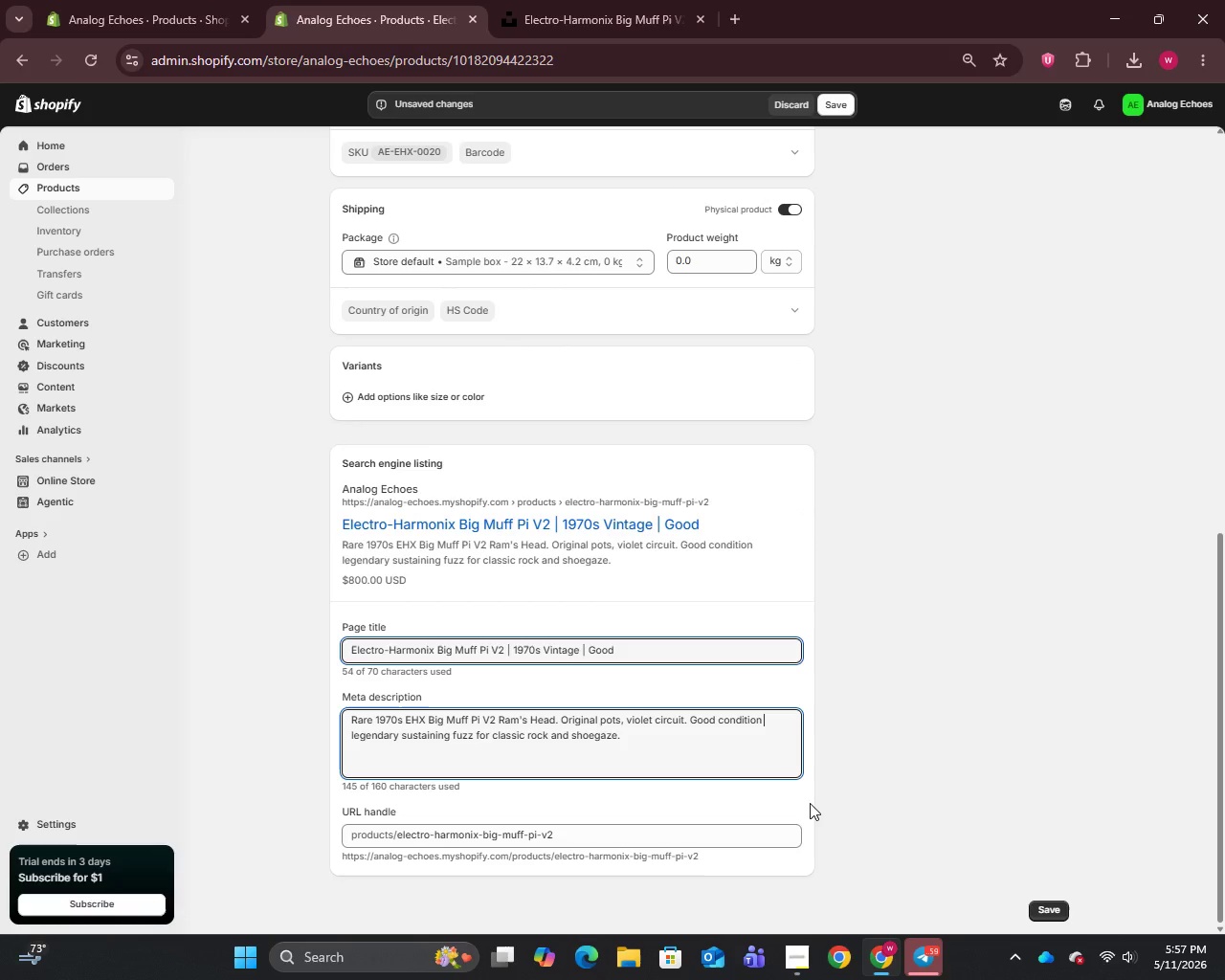 
key(Backspace)
 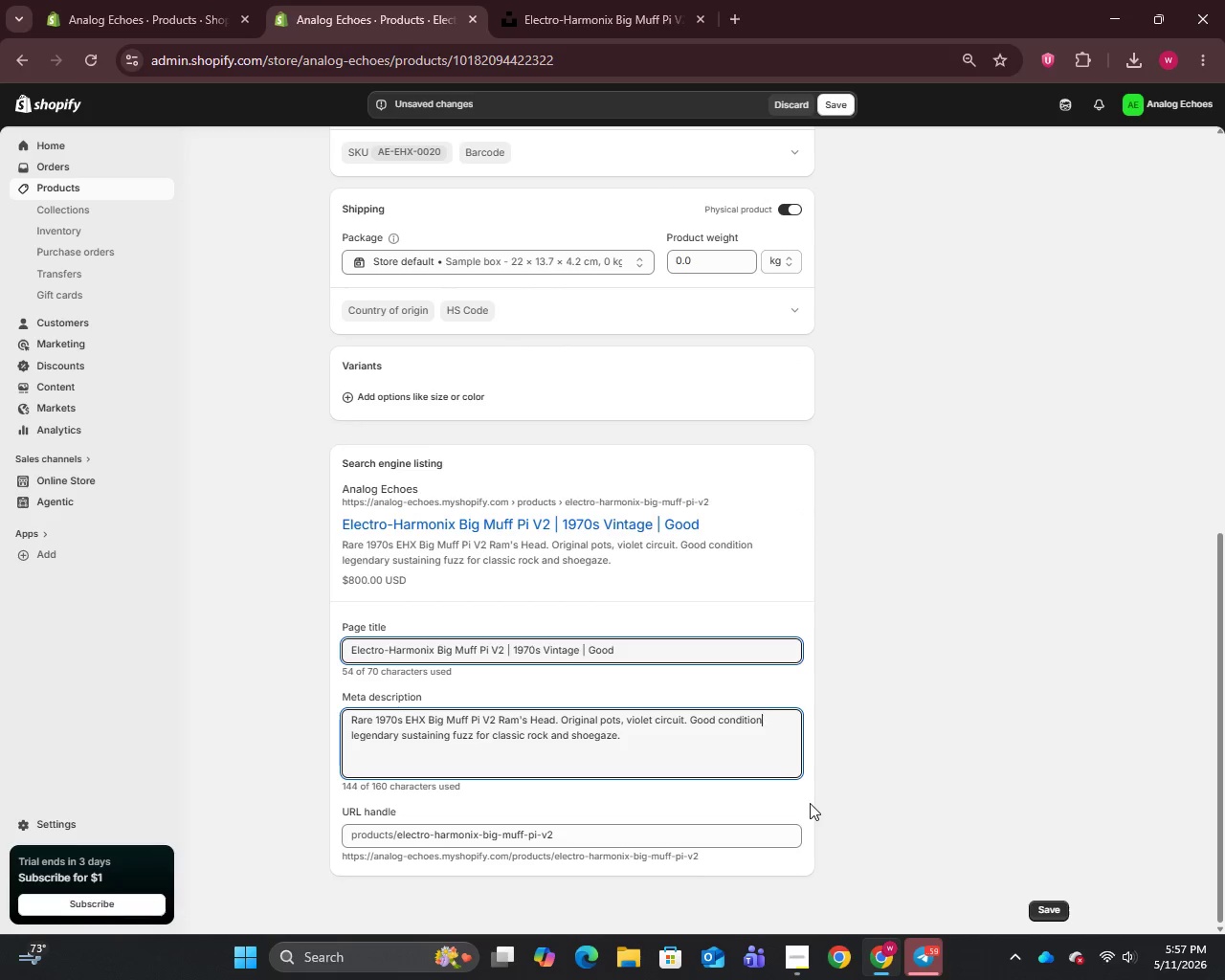 
key(Comma)
 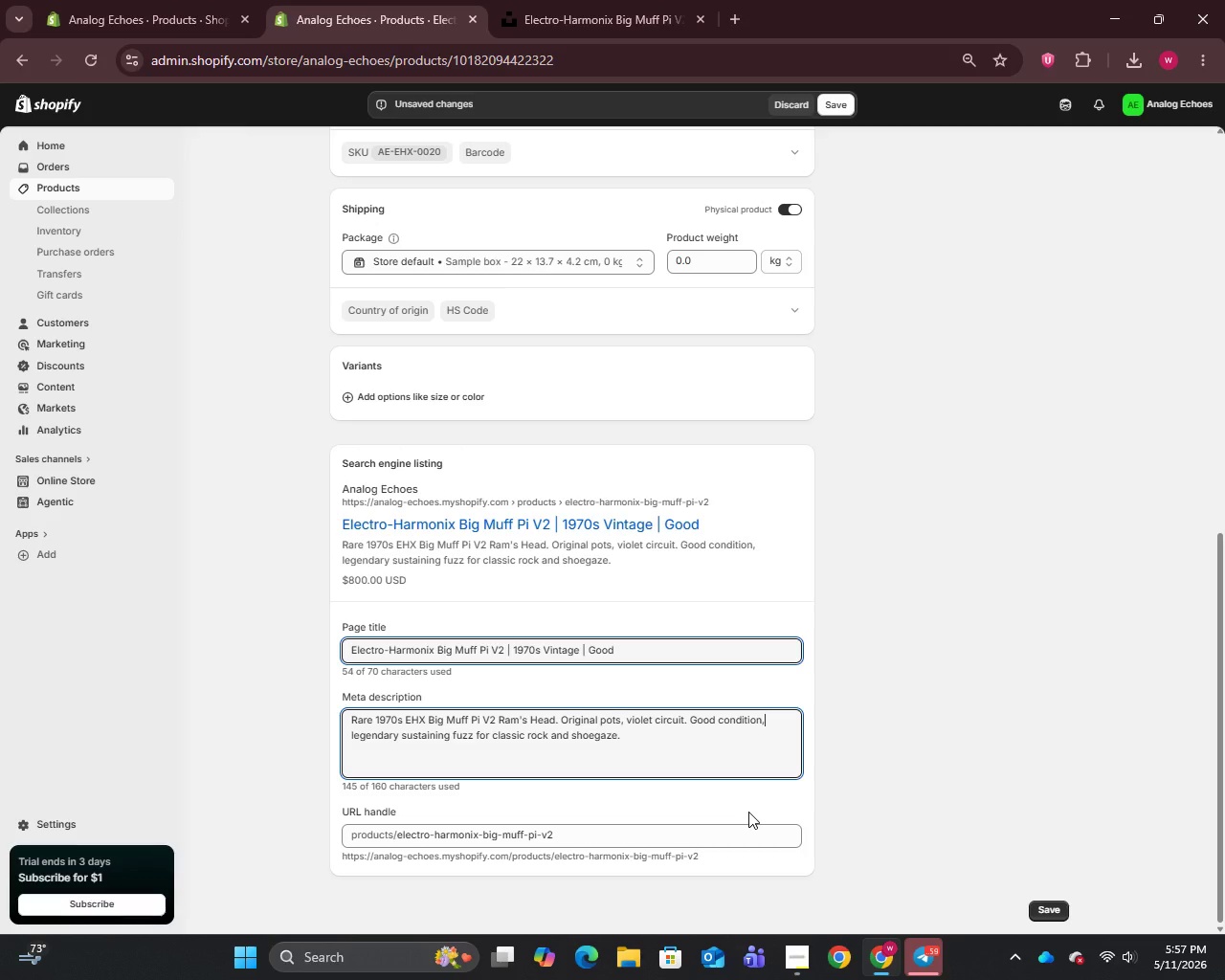 
wait(23.33)
 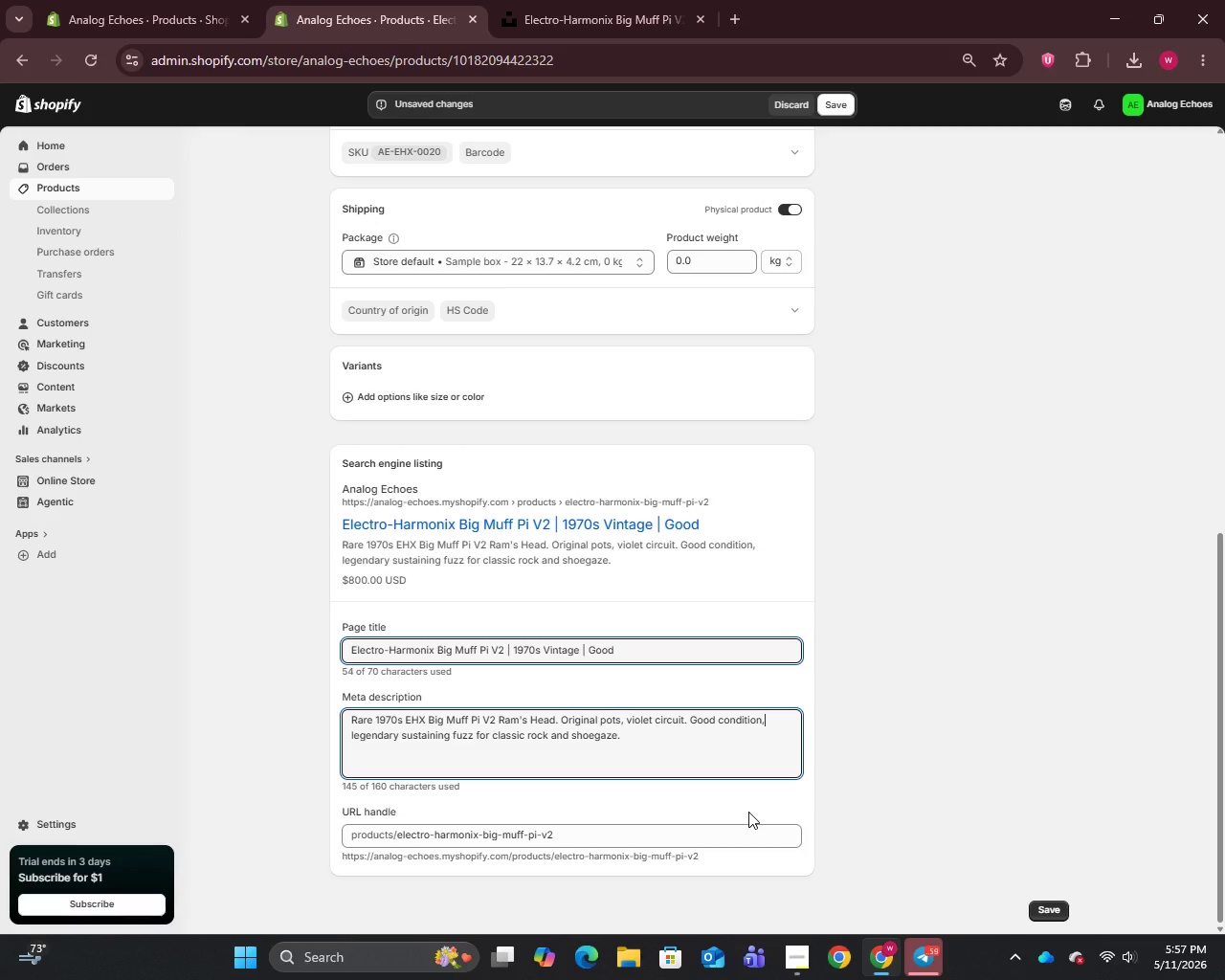 
left_click([840, 102])
 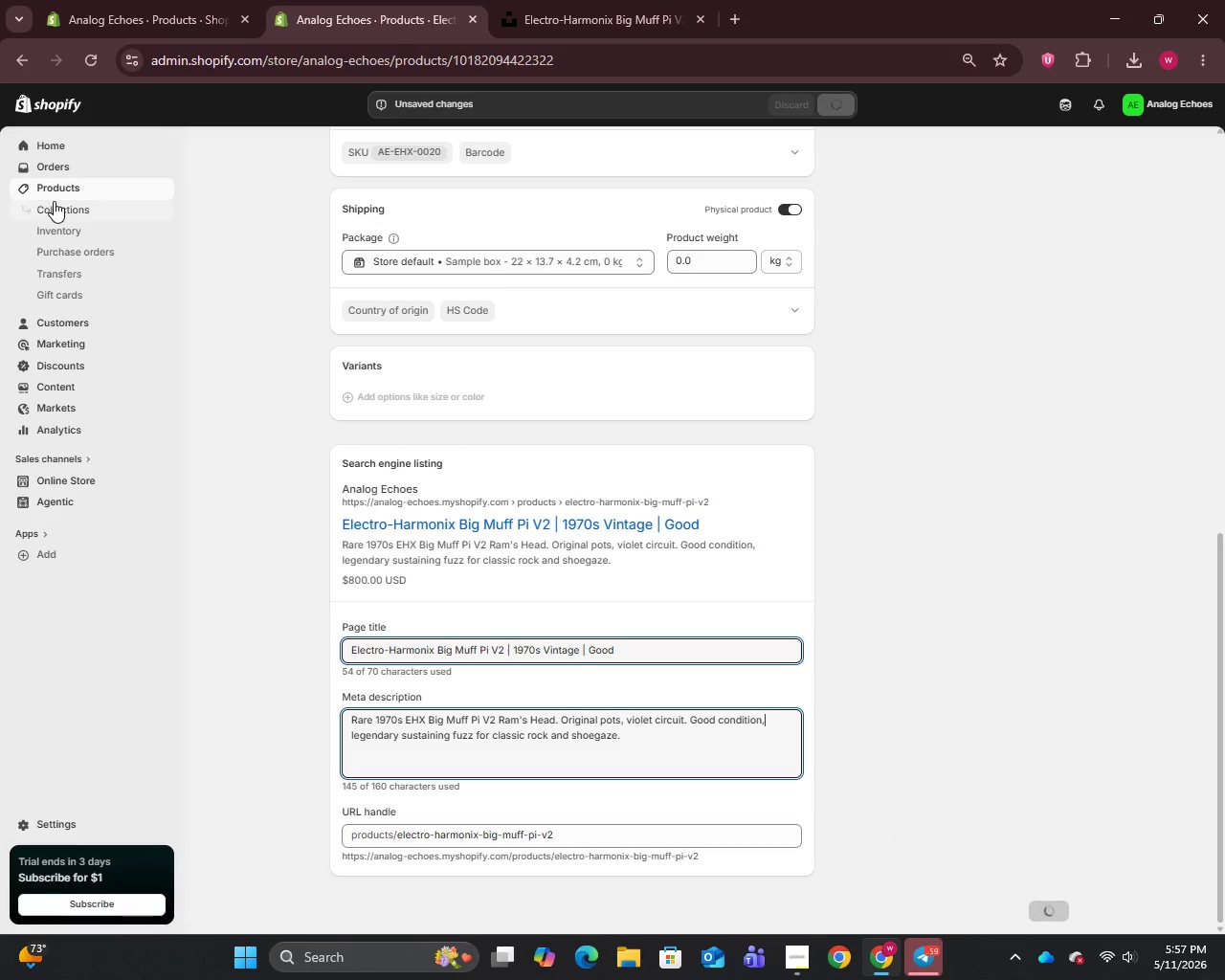 
left_click([54, 203])
 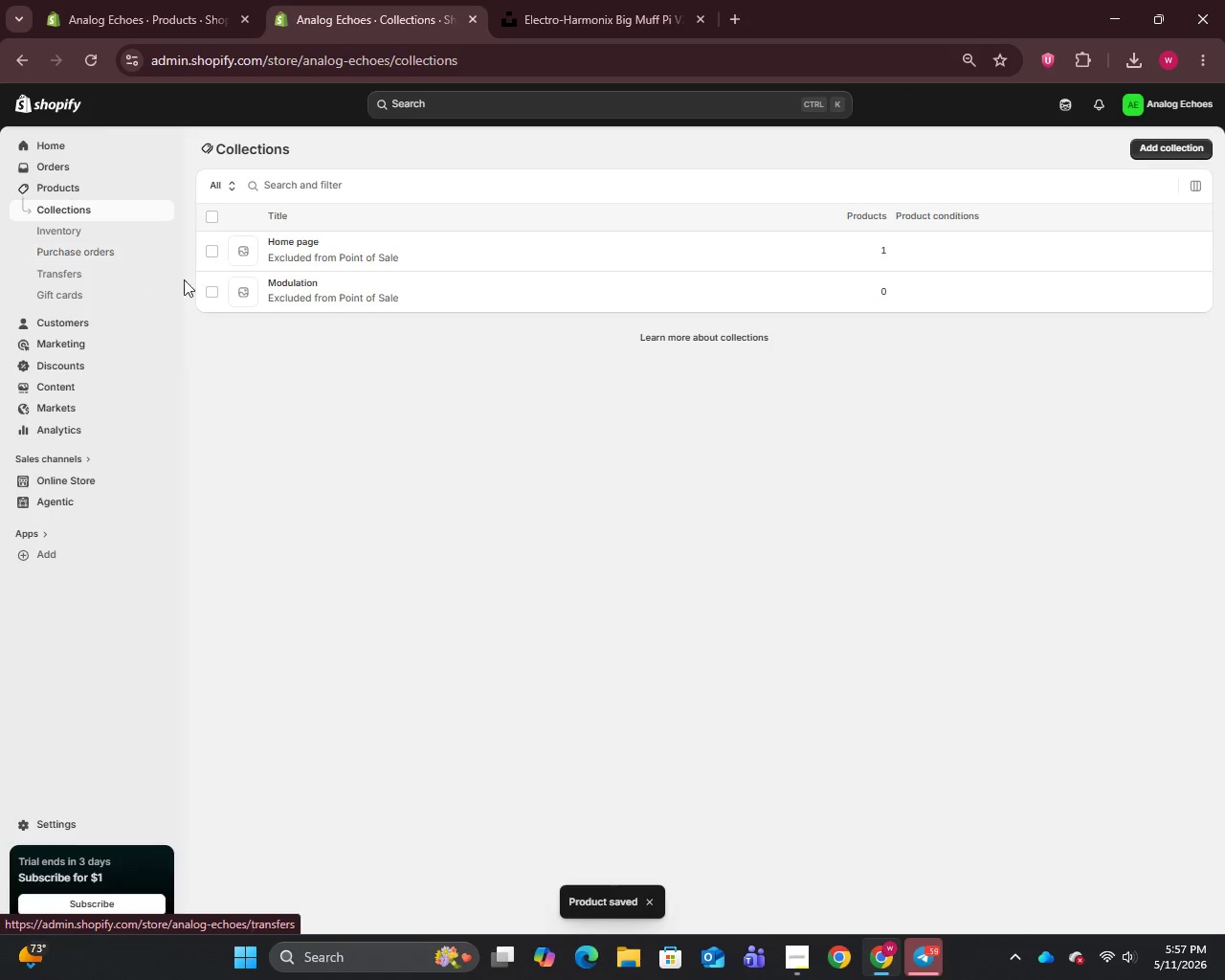 
left_click([214, 289])
 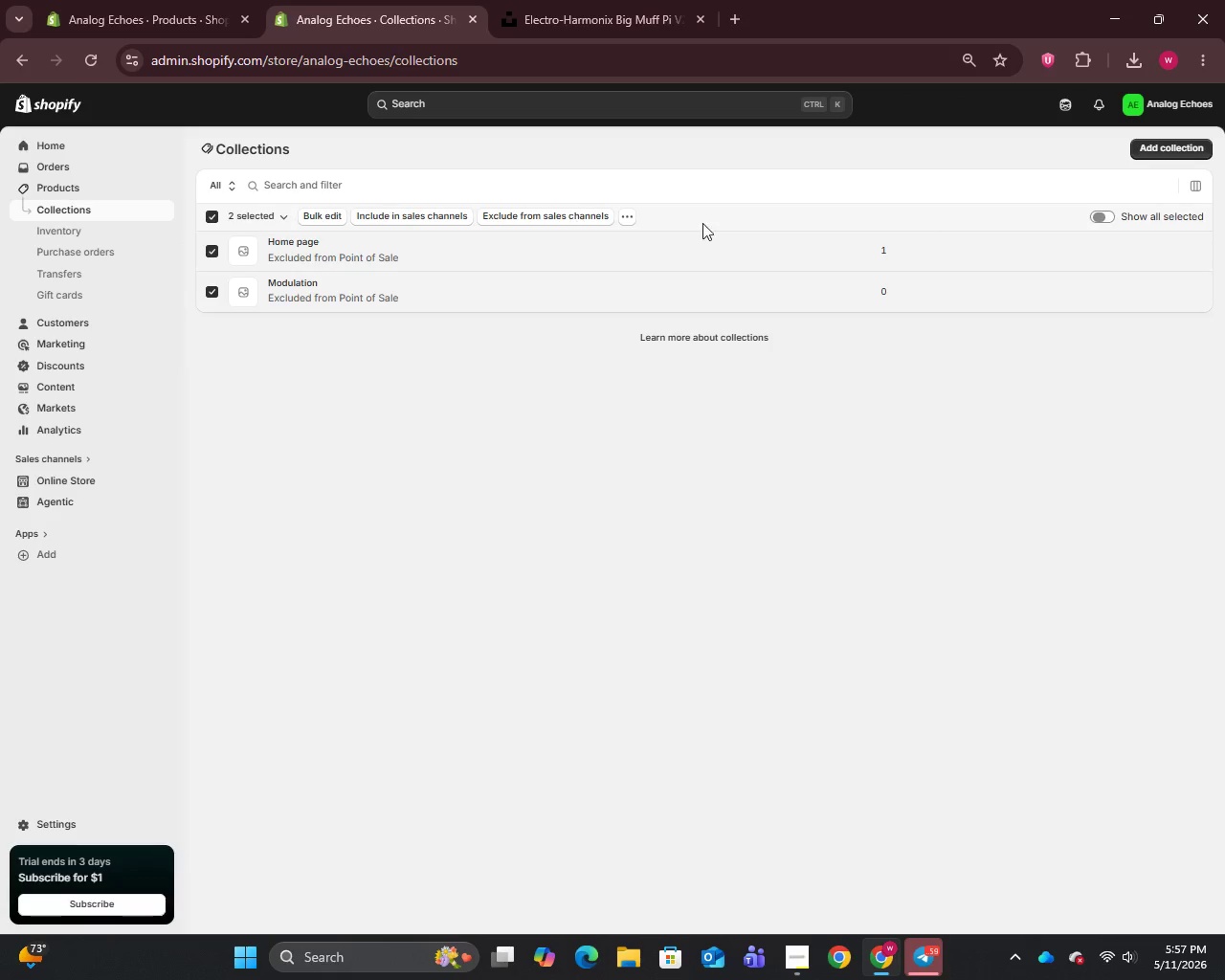 
left_click([625, 219])
 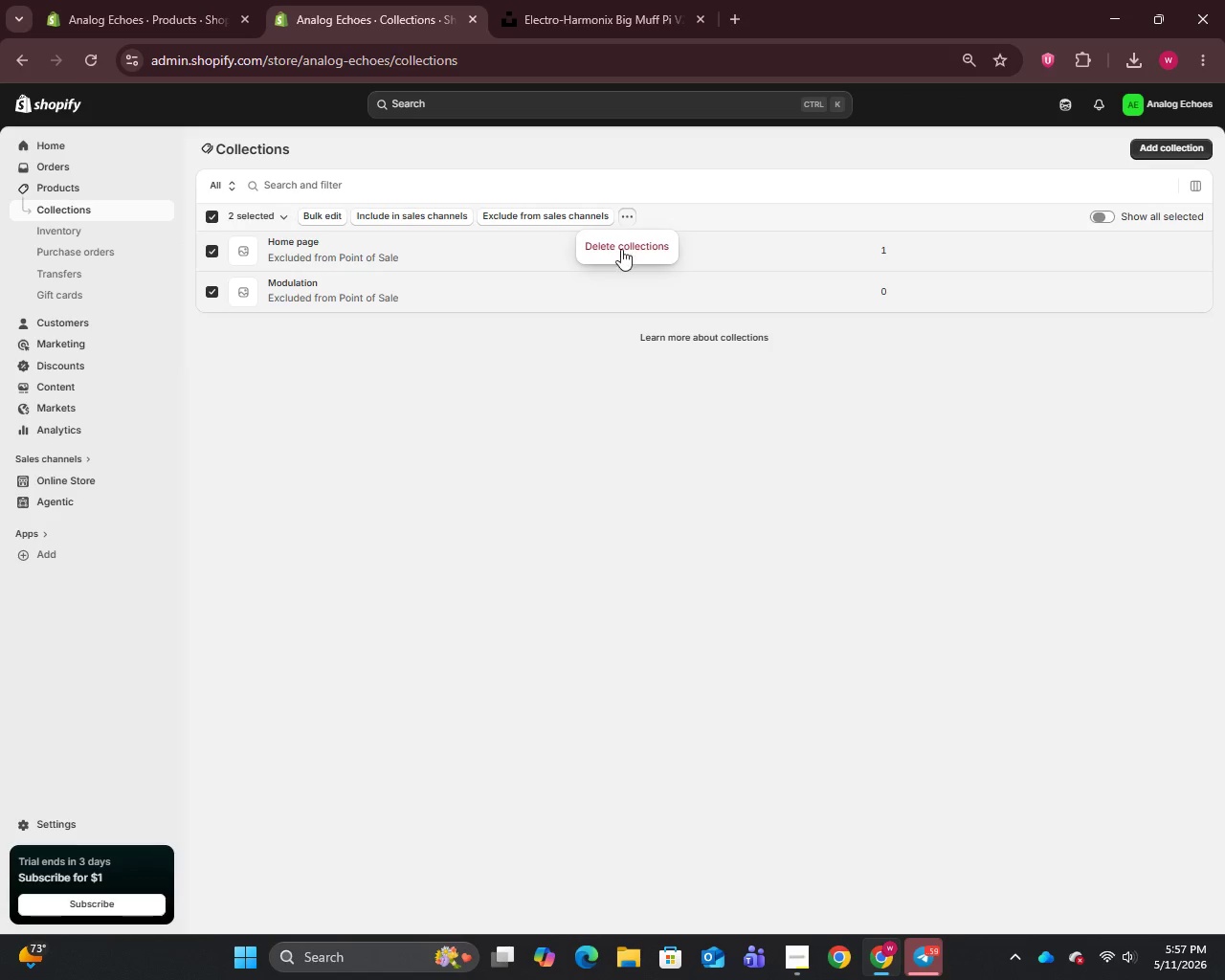 
left_click([623, 222])
 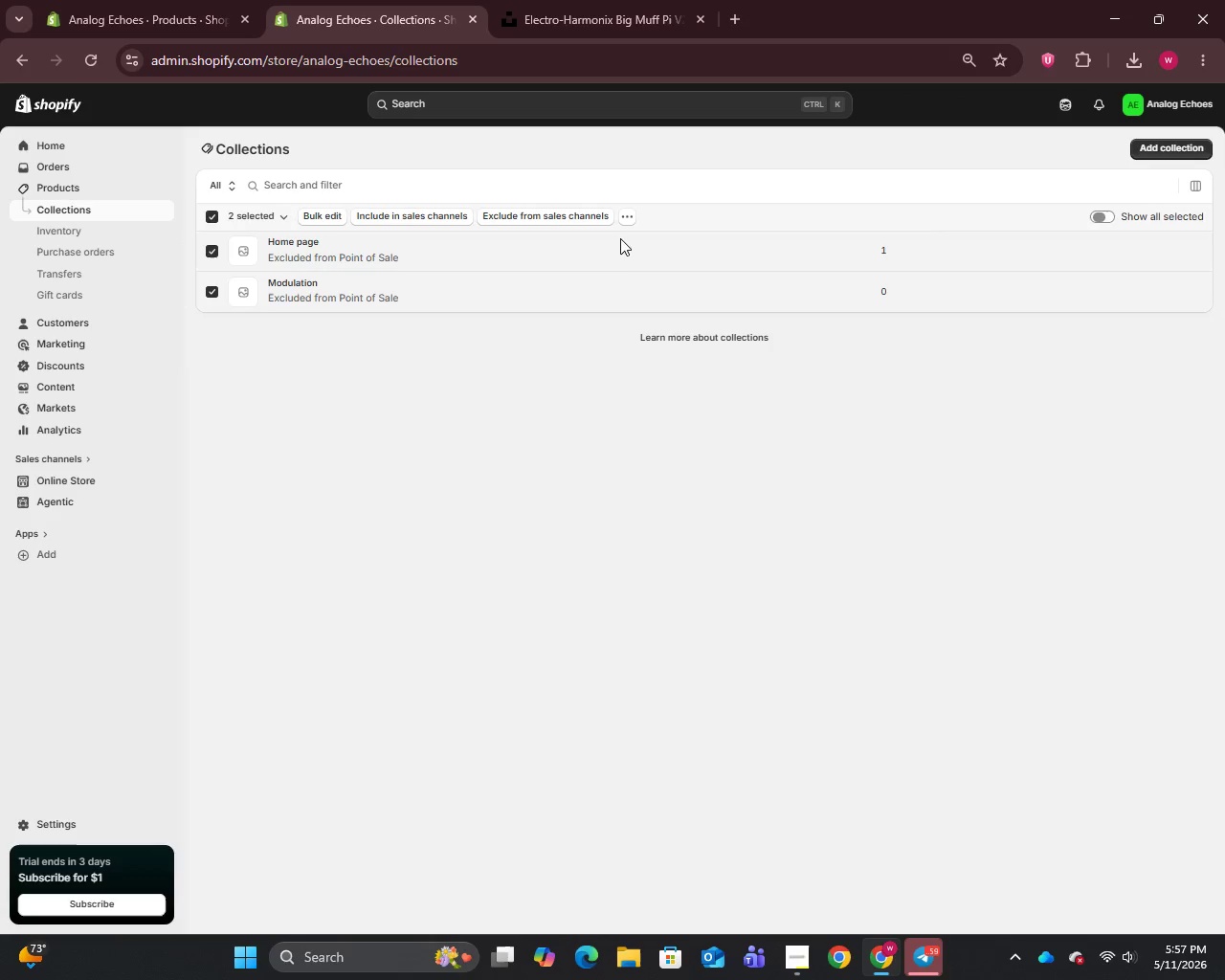 
left_click_drag(start_coordinate=[618, 242], to_coordinate=[616, 249])
 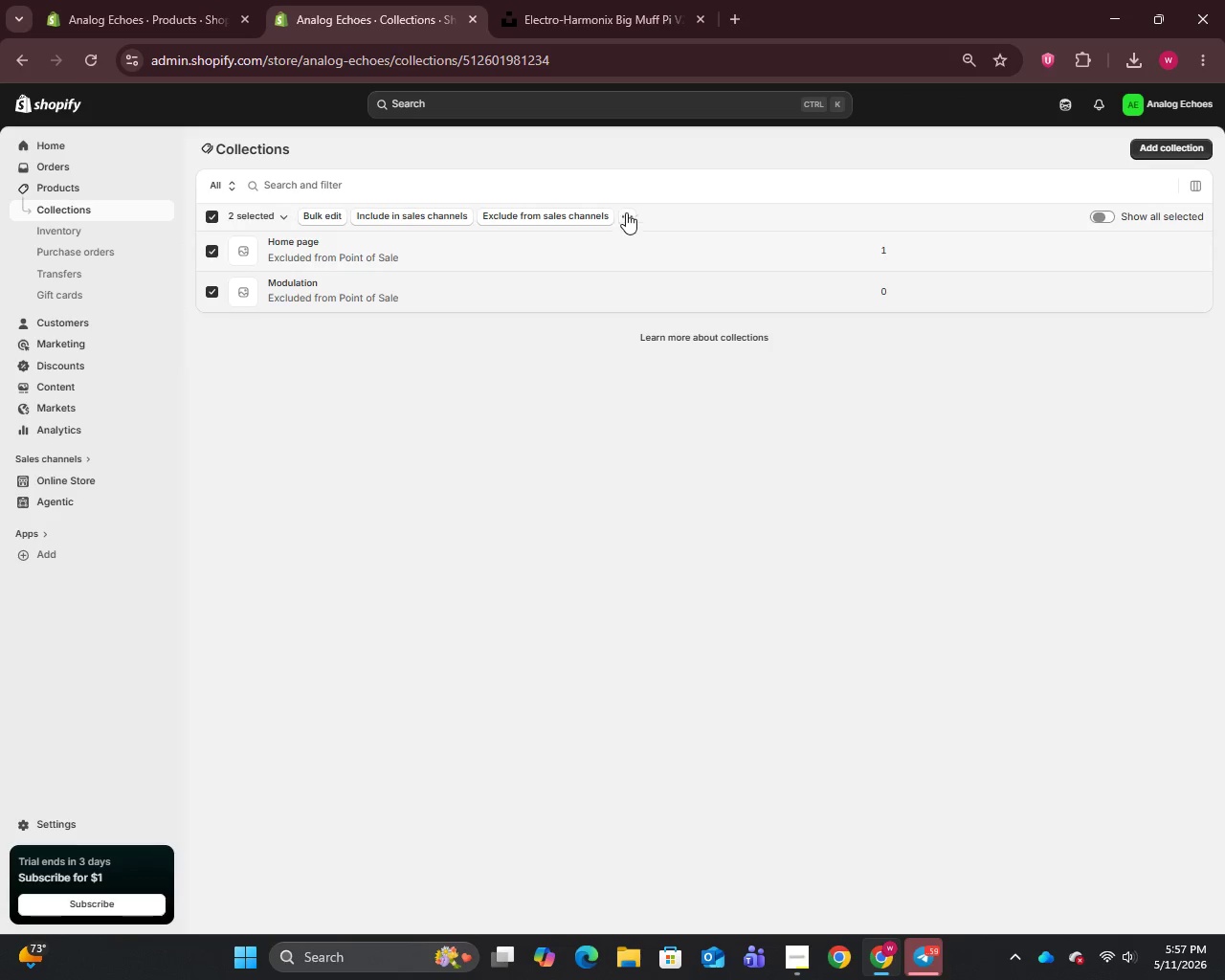 
left_click([626, 212])
 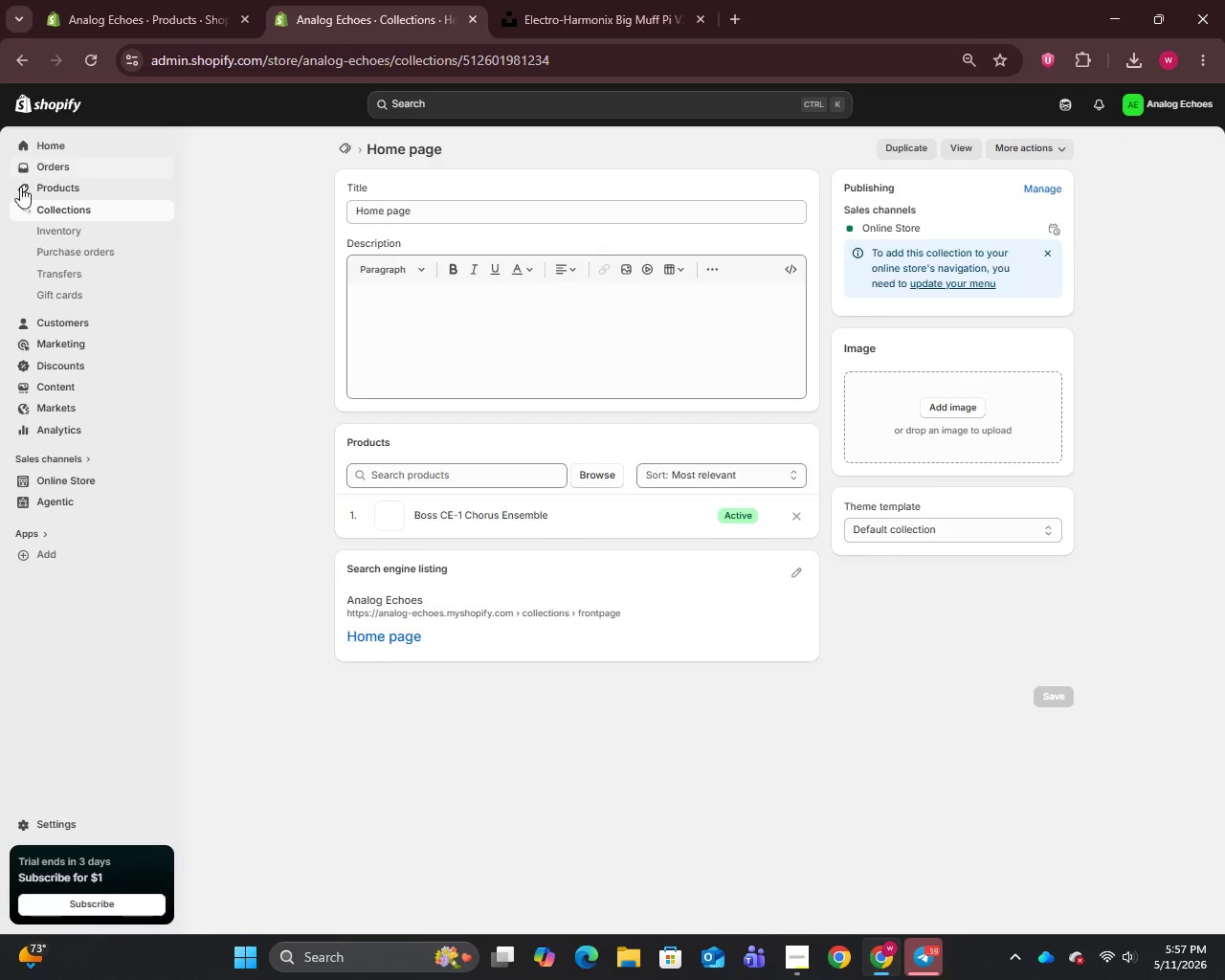 
left_click([58, 202])
 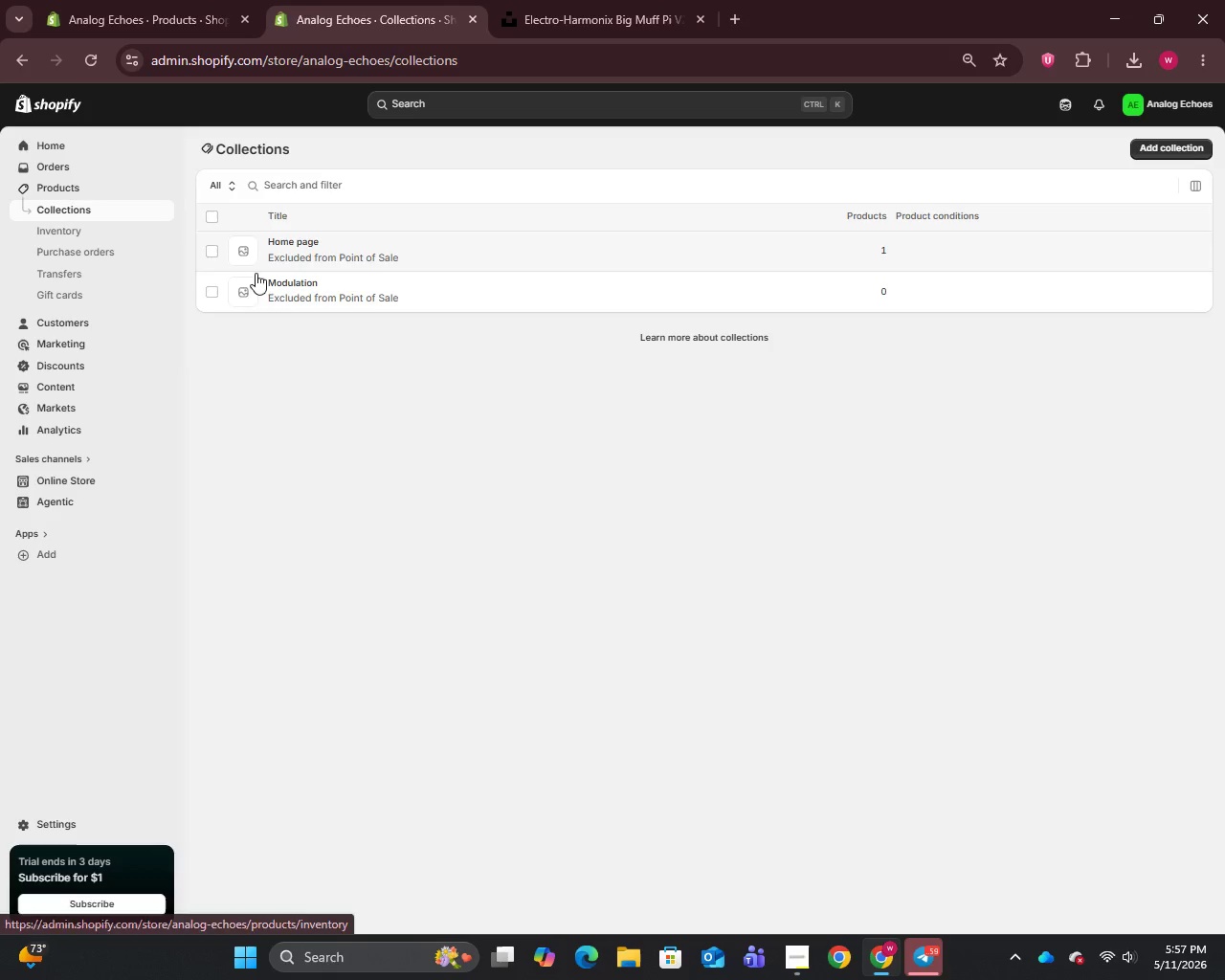 
left_click([212, 289])
 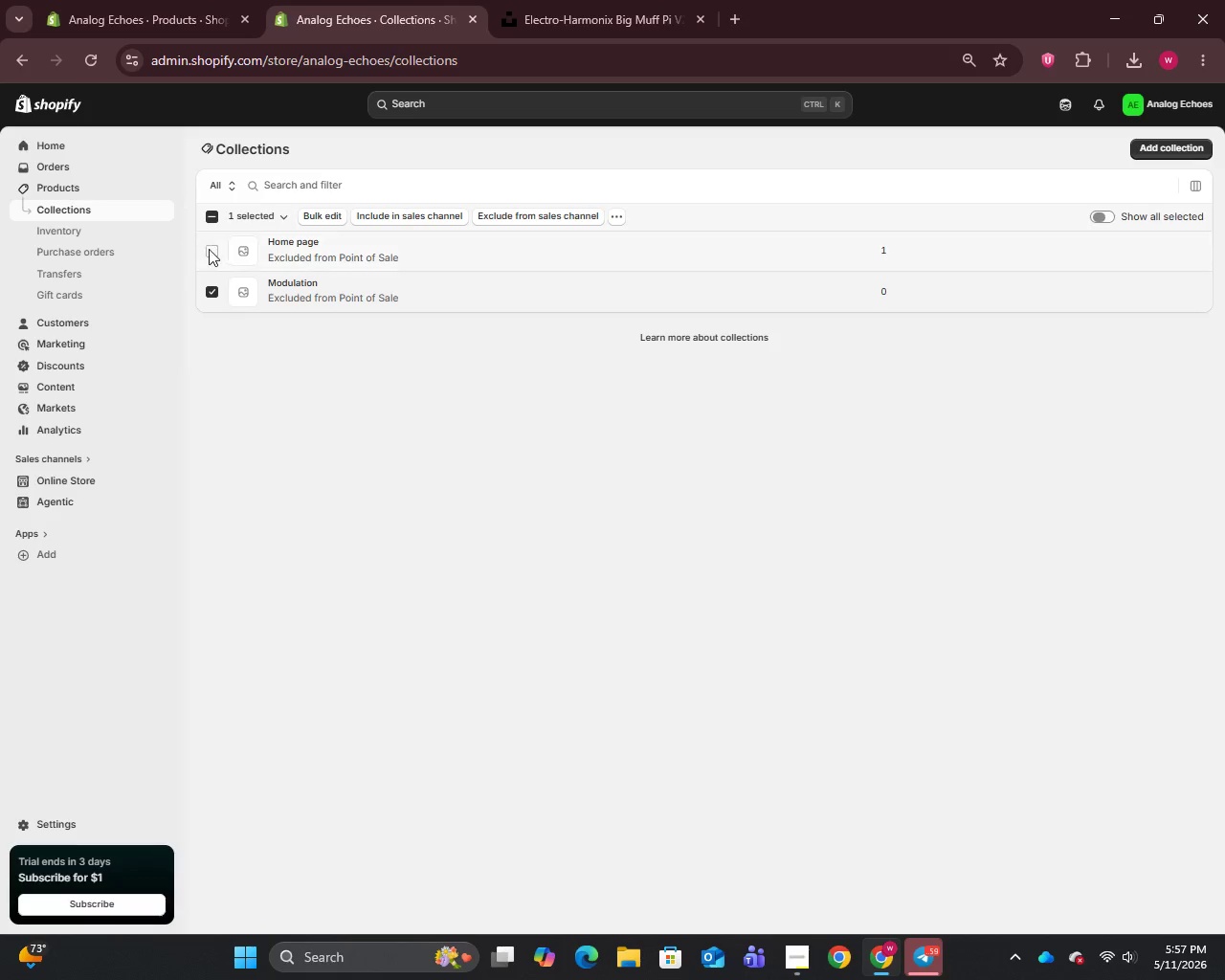 
left_click([207, 254])
 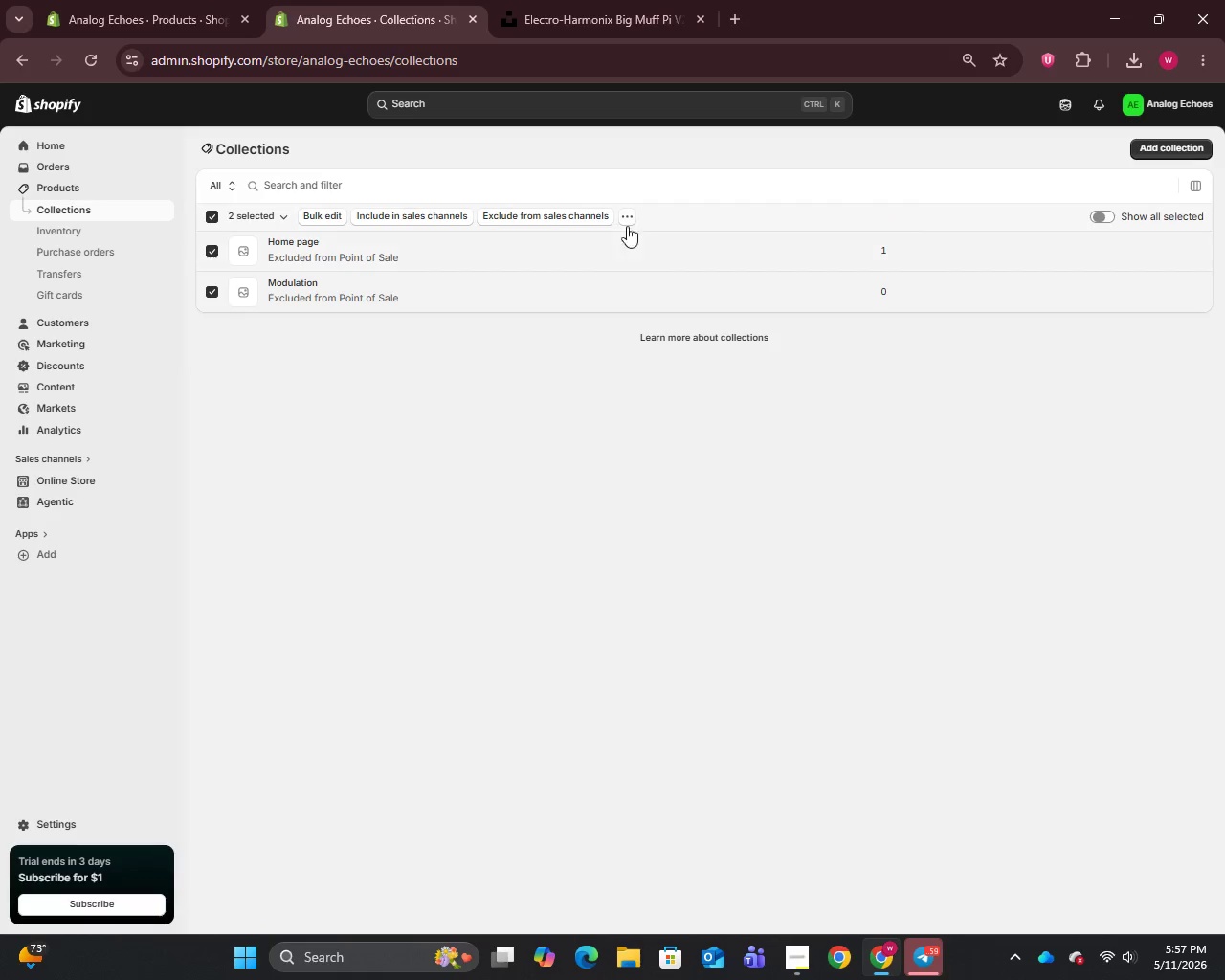 
left_click([621, 220])
 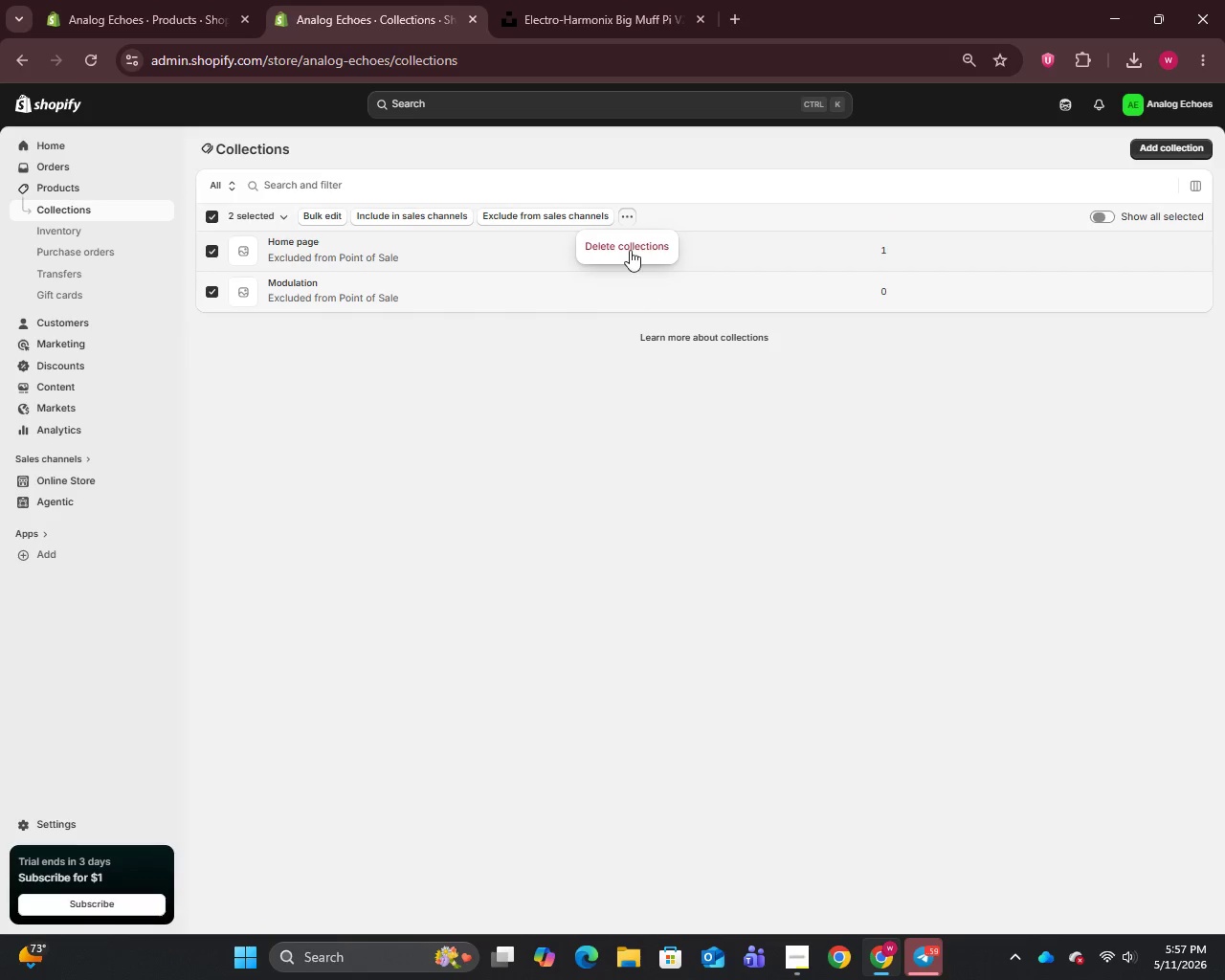 
left_click([629, 249])
 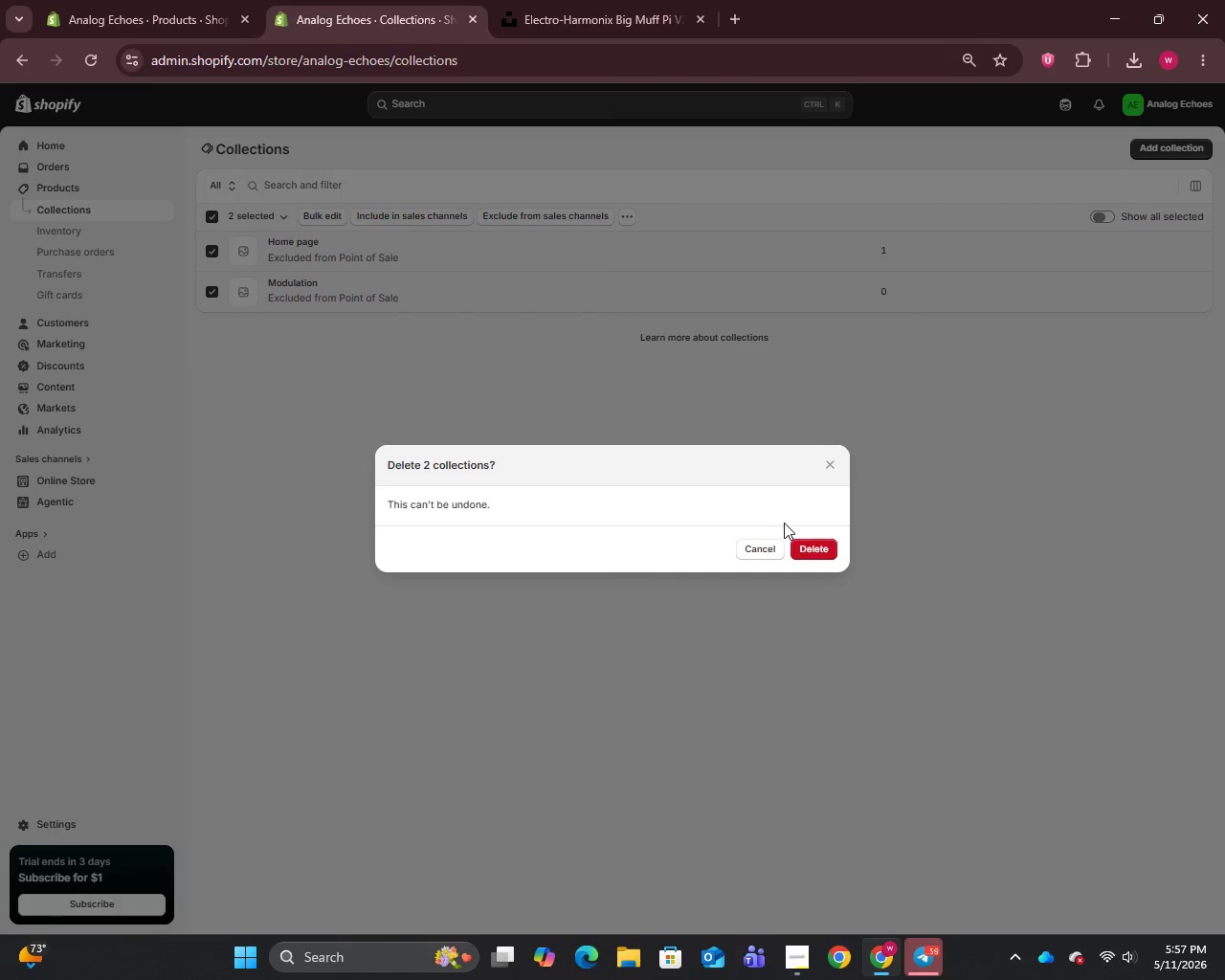 
left_click([806, 546])
 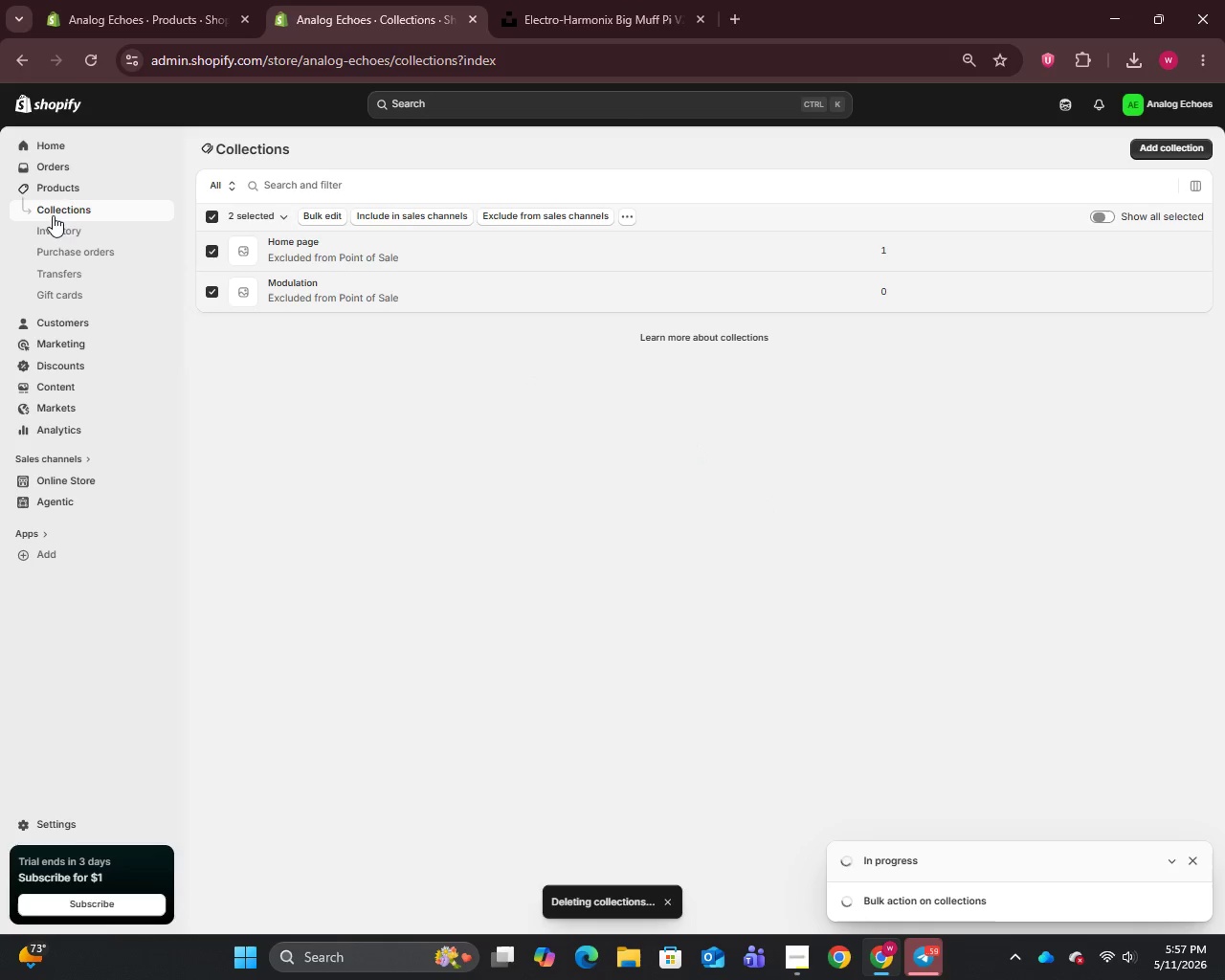 
left_click([70, 186])
 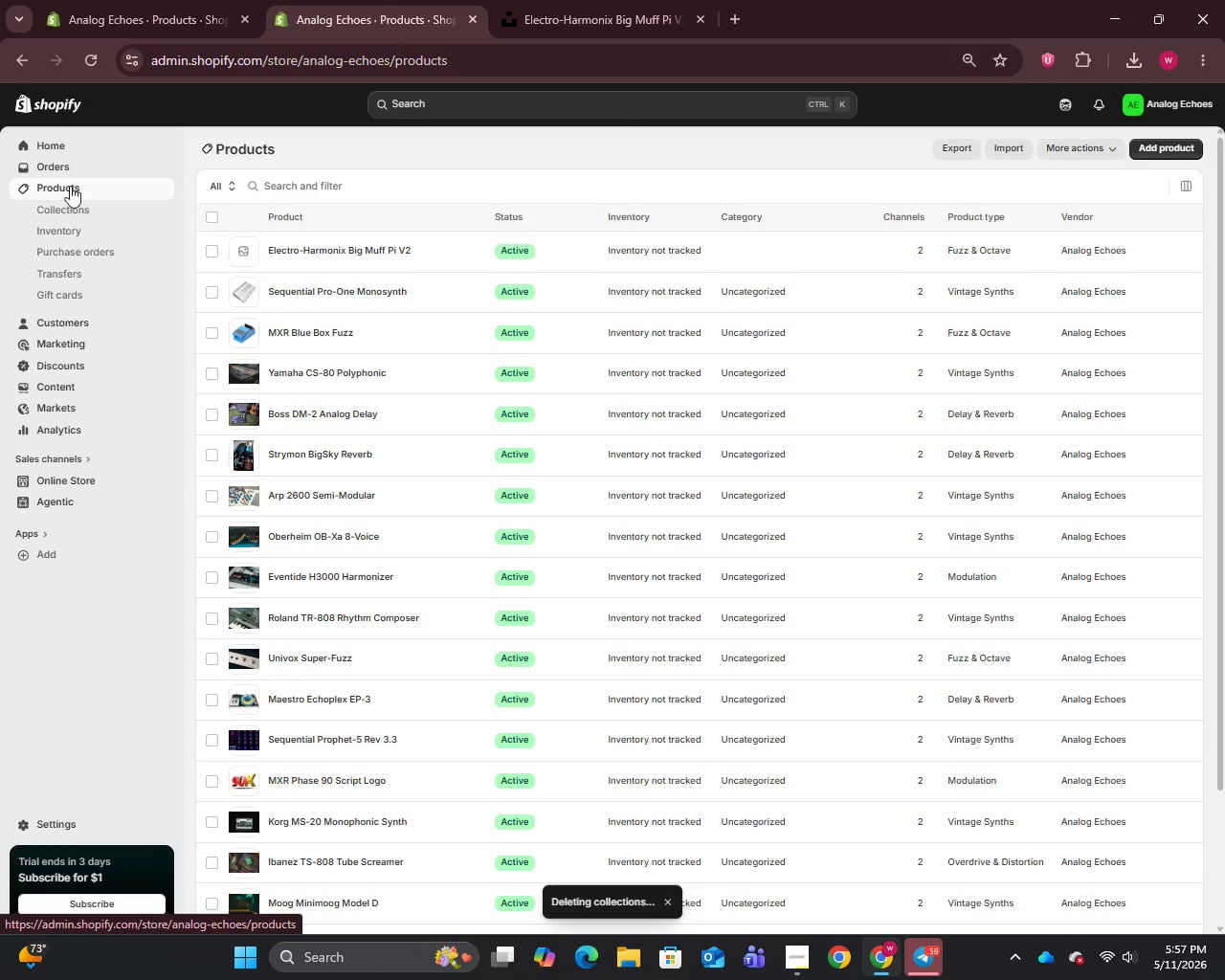 
scroll: coordinate [640, 497], scroll_direction: down, amount: 14.0
 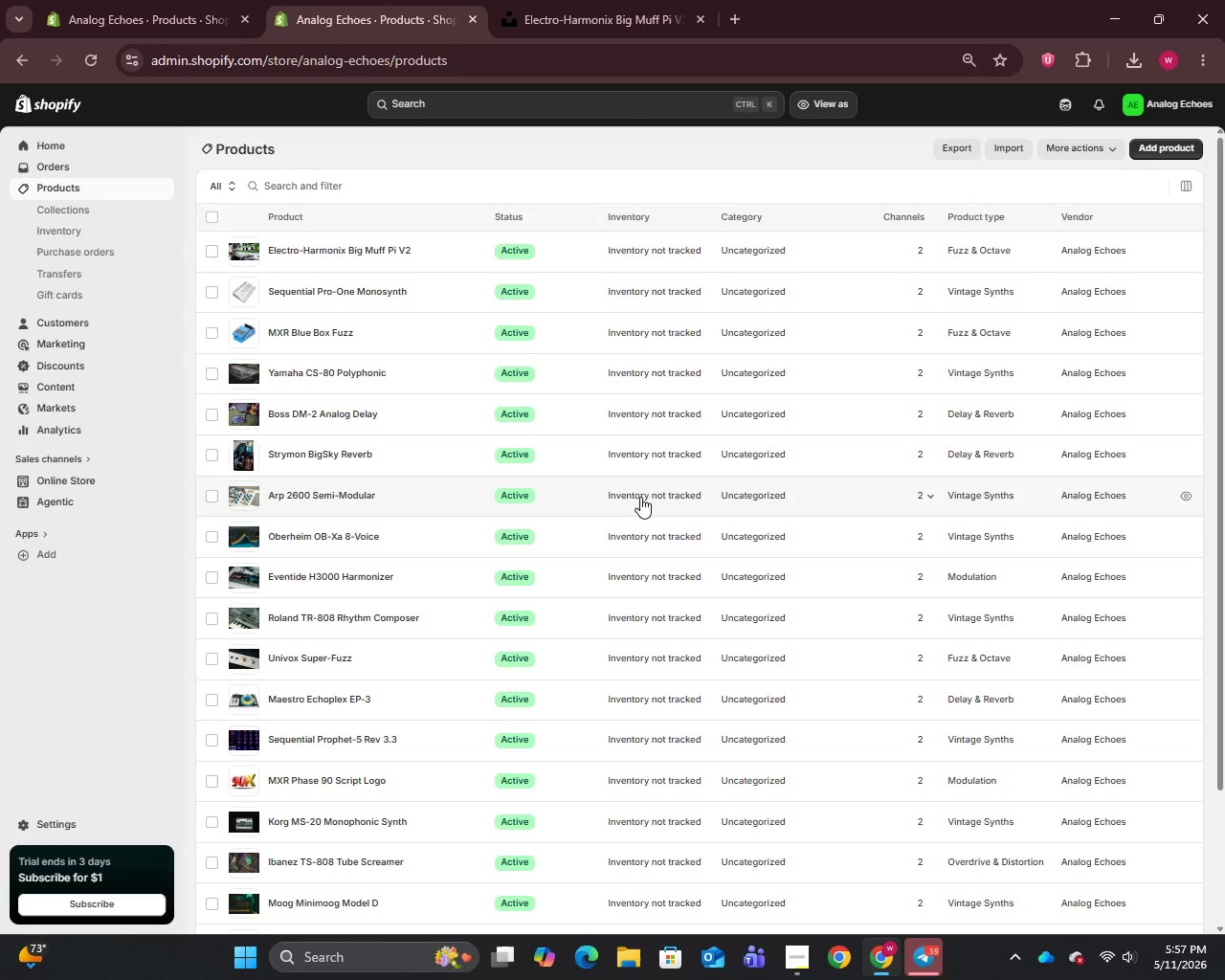 